 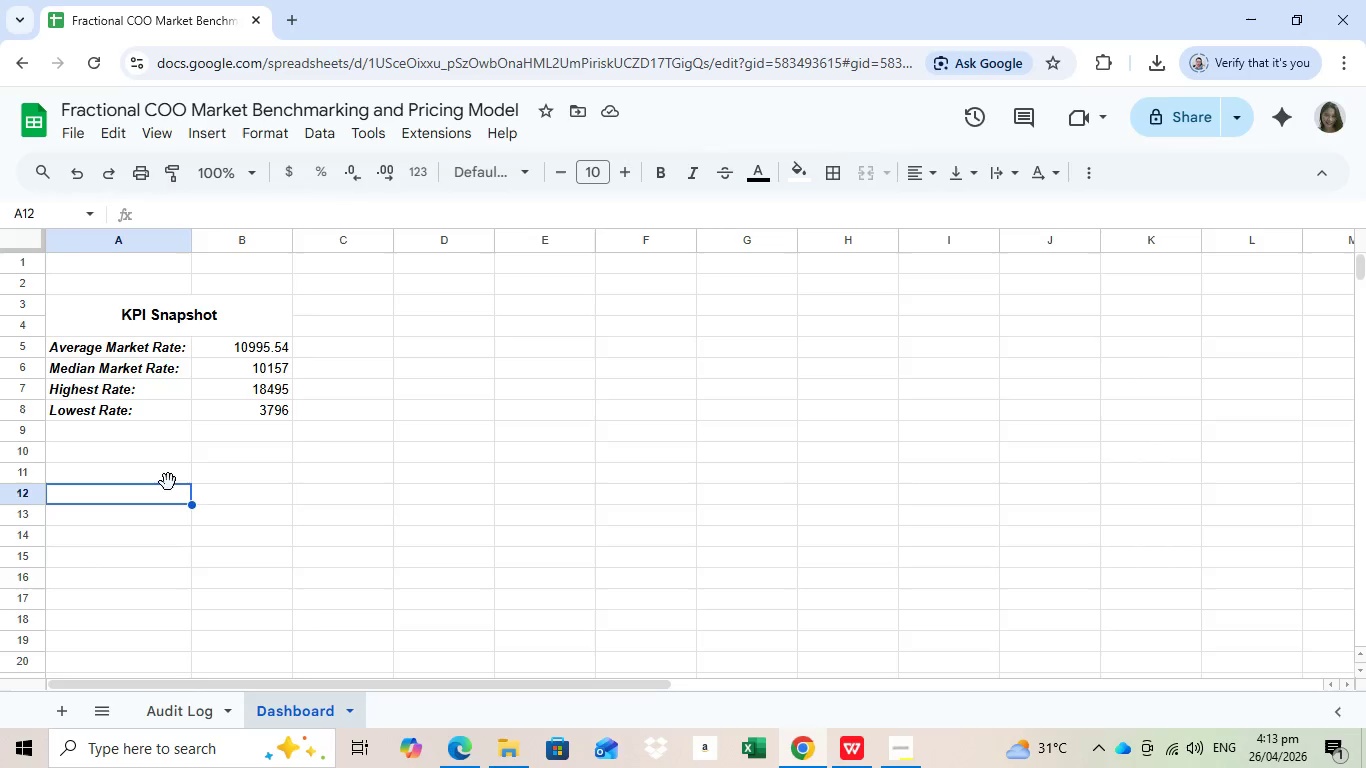 
left_click([205, 136])
 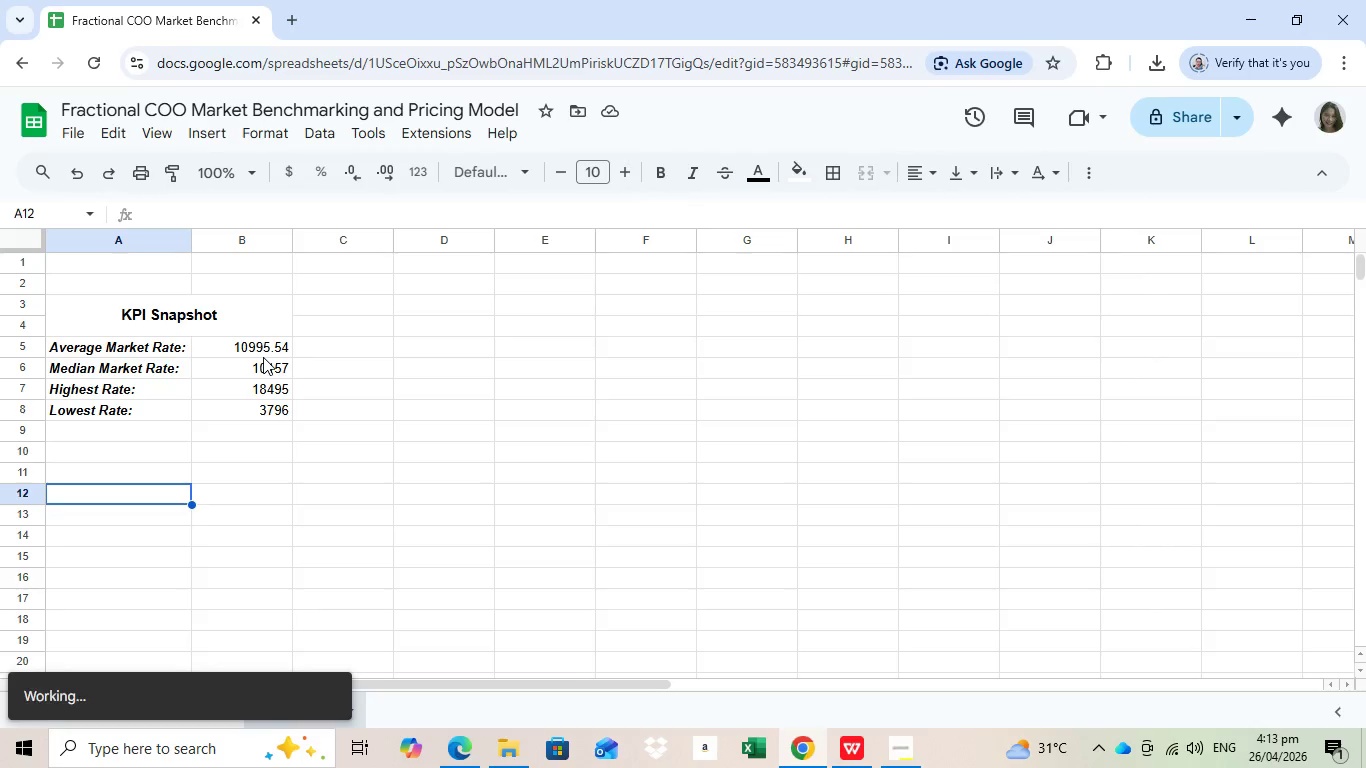 
left_click([263, 357])
 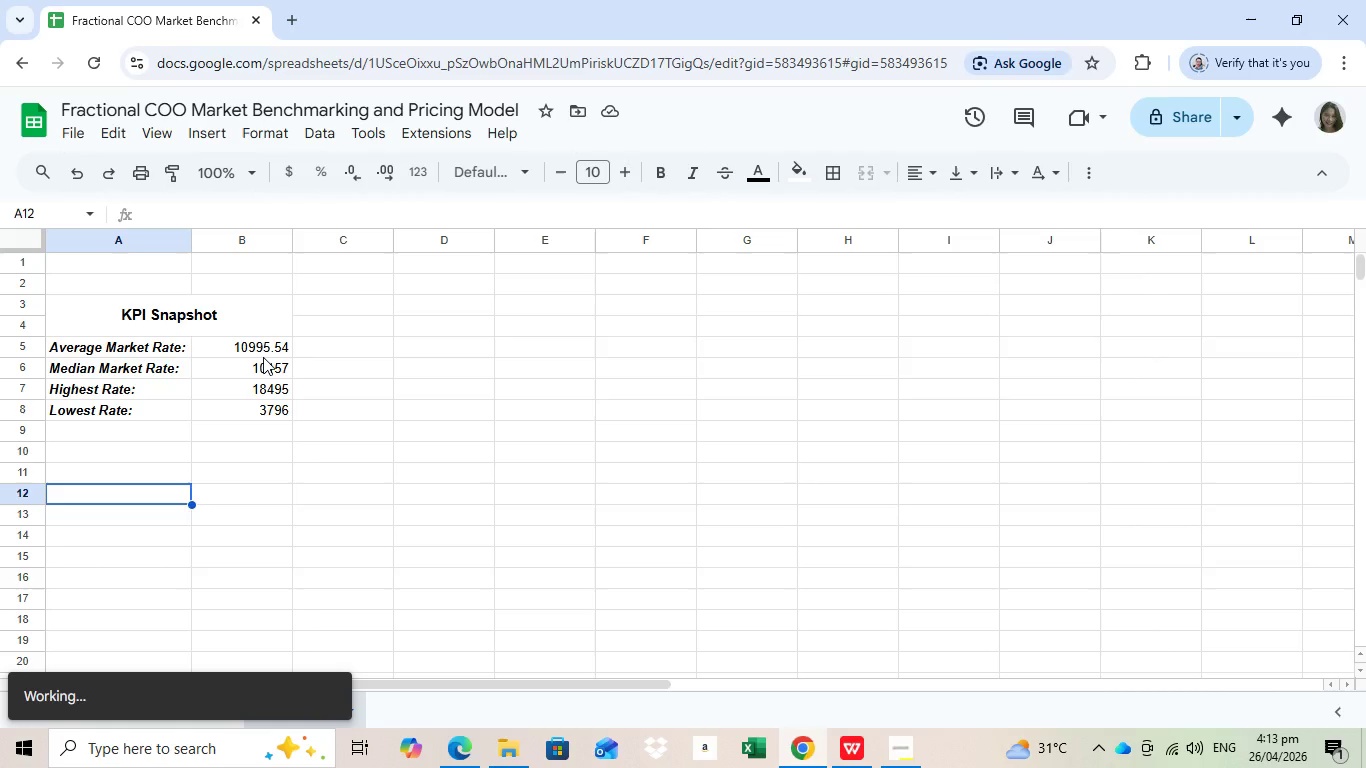 
wait(12.28)
 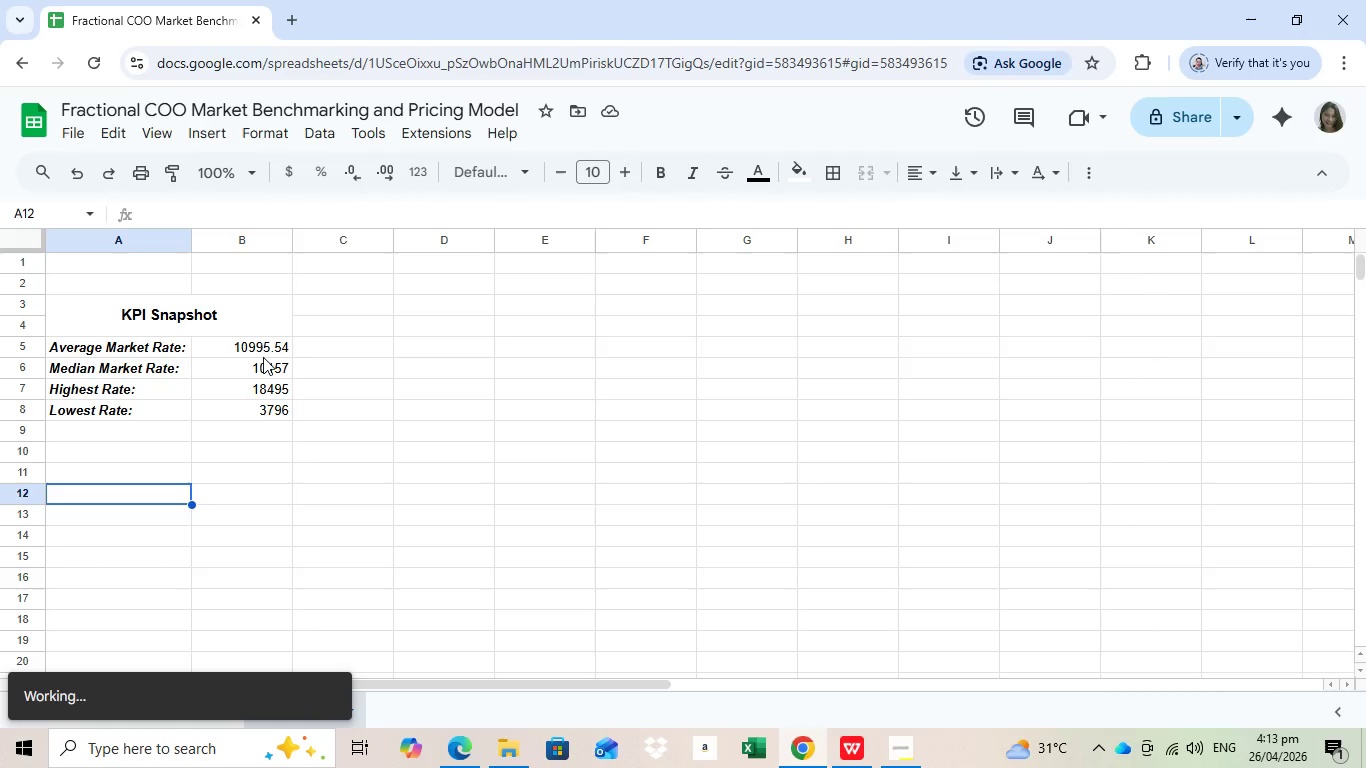 
left_click_drag(start_coordinate=[538, 299], to_coordinate=[716, 350])
 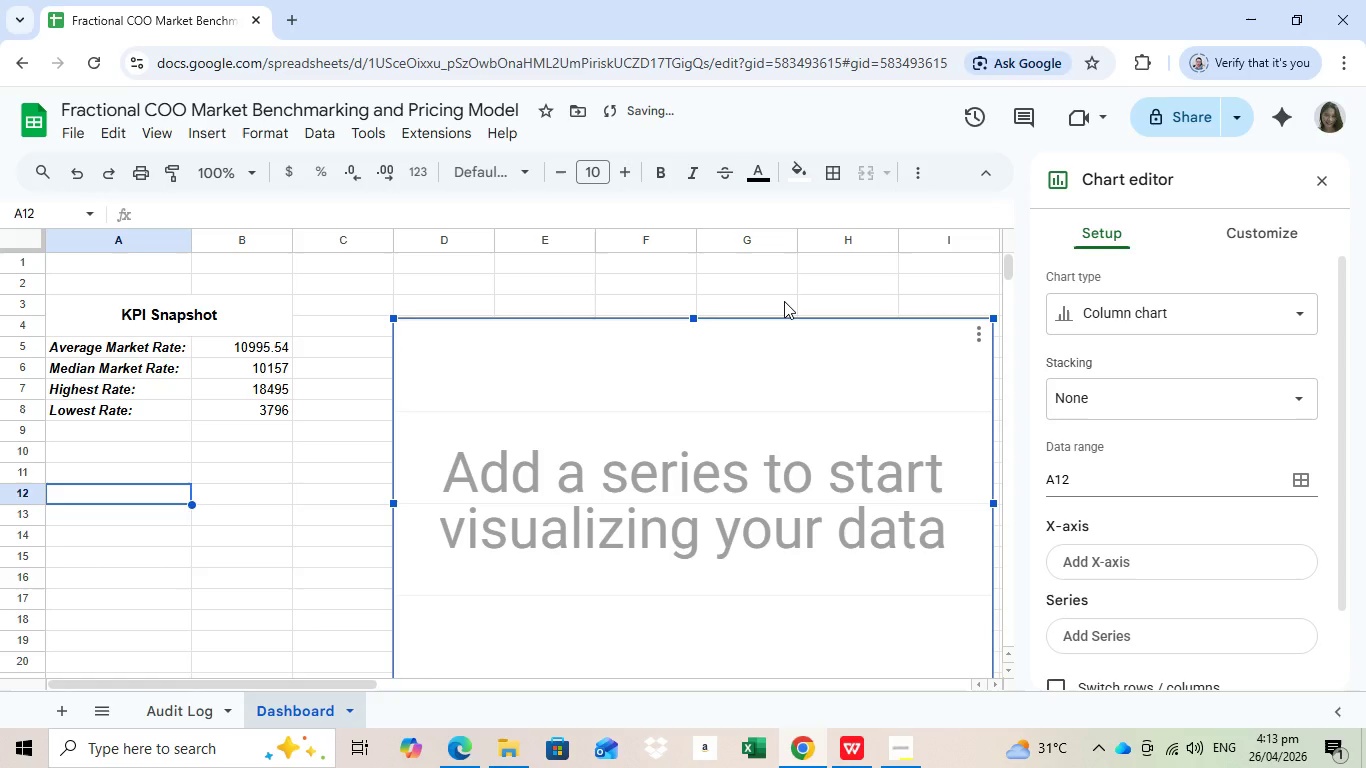 
left_click([1190, 320])
 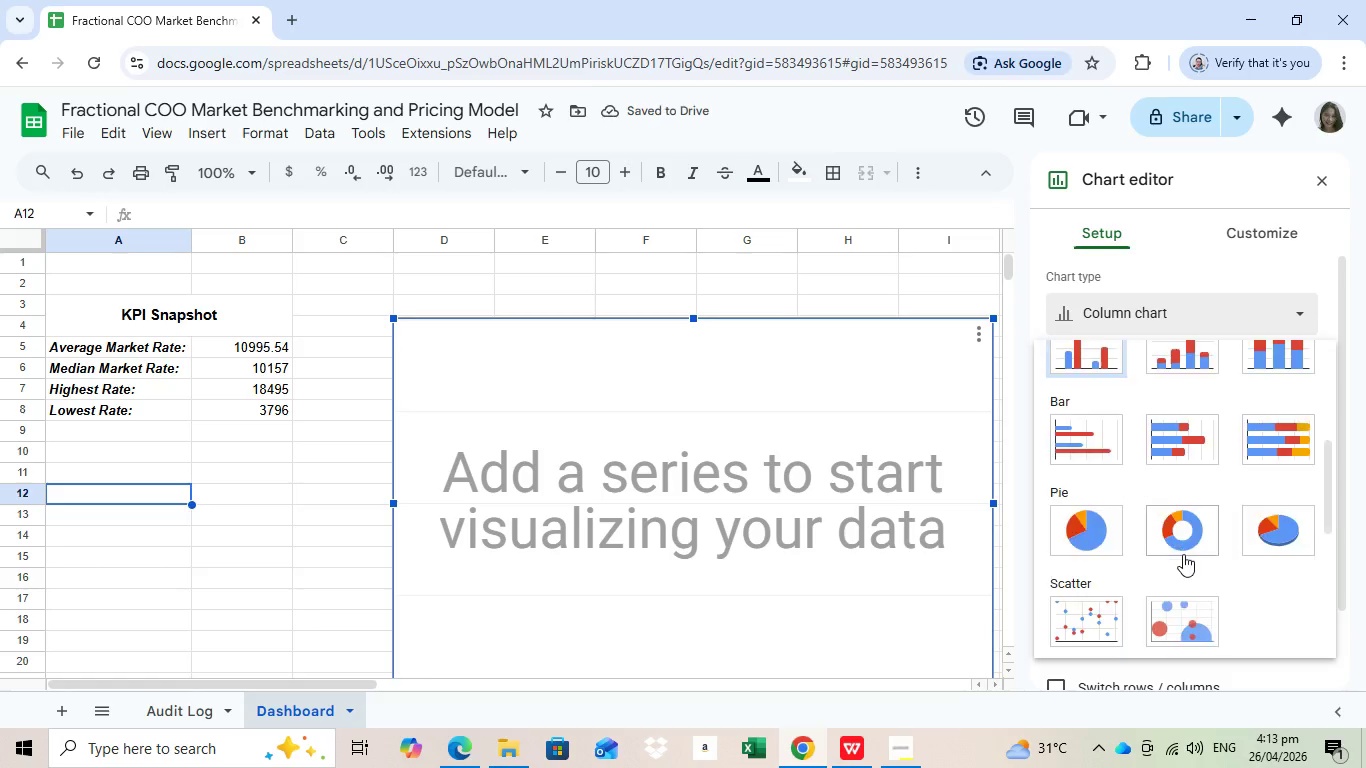 
mouse_move([1173, 527])
 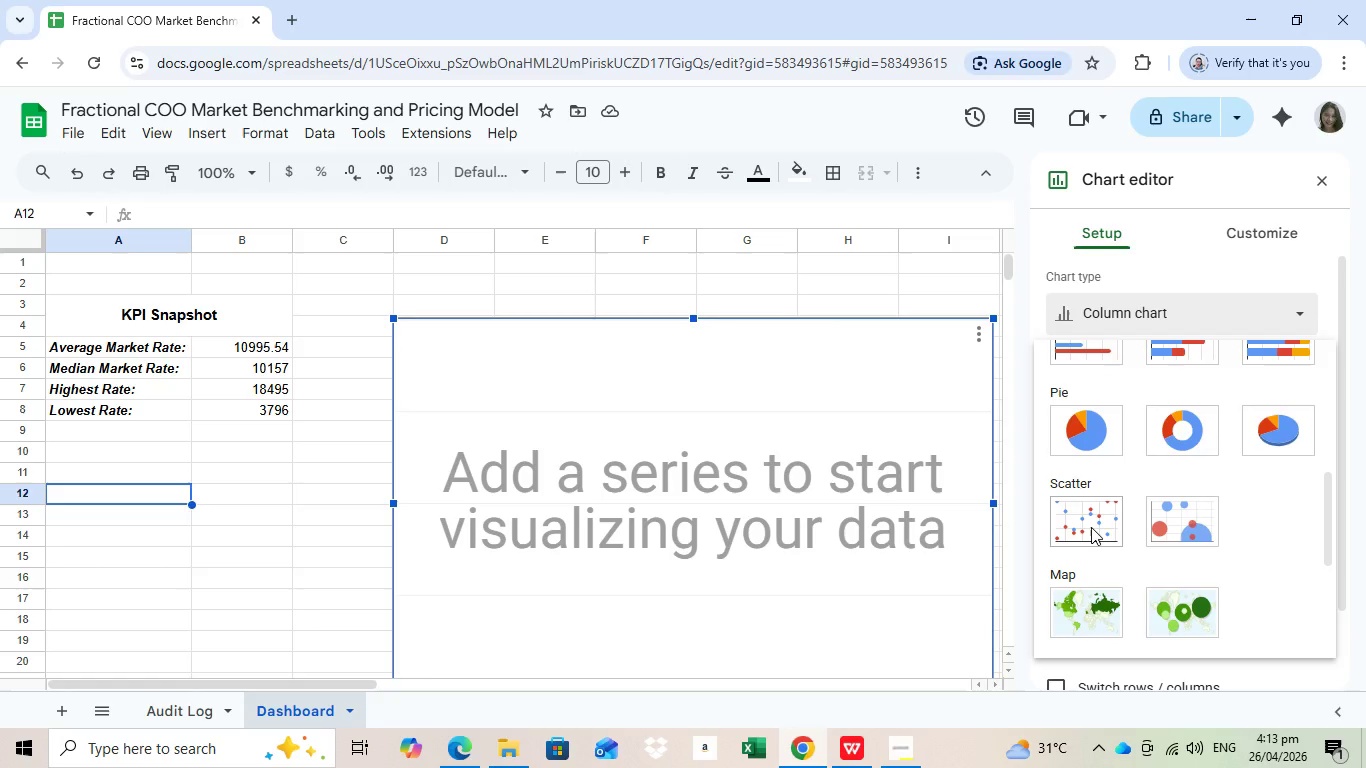 
scroll: coordinate [1183, 554], scroll_direction: down, amount: 4.0
 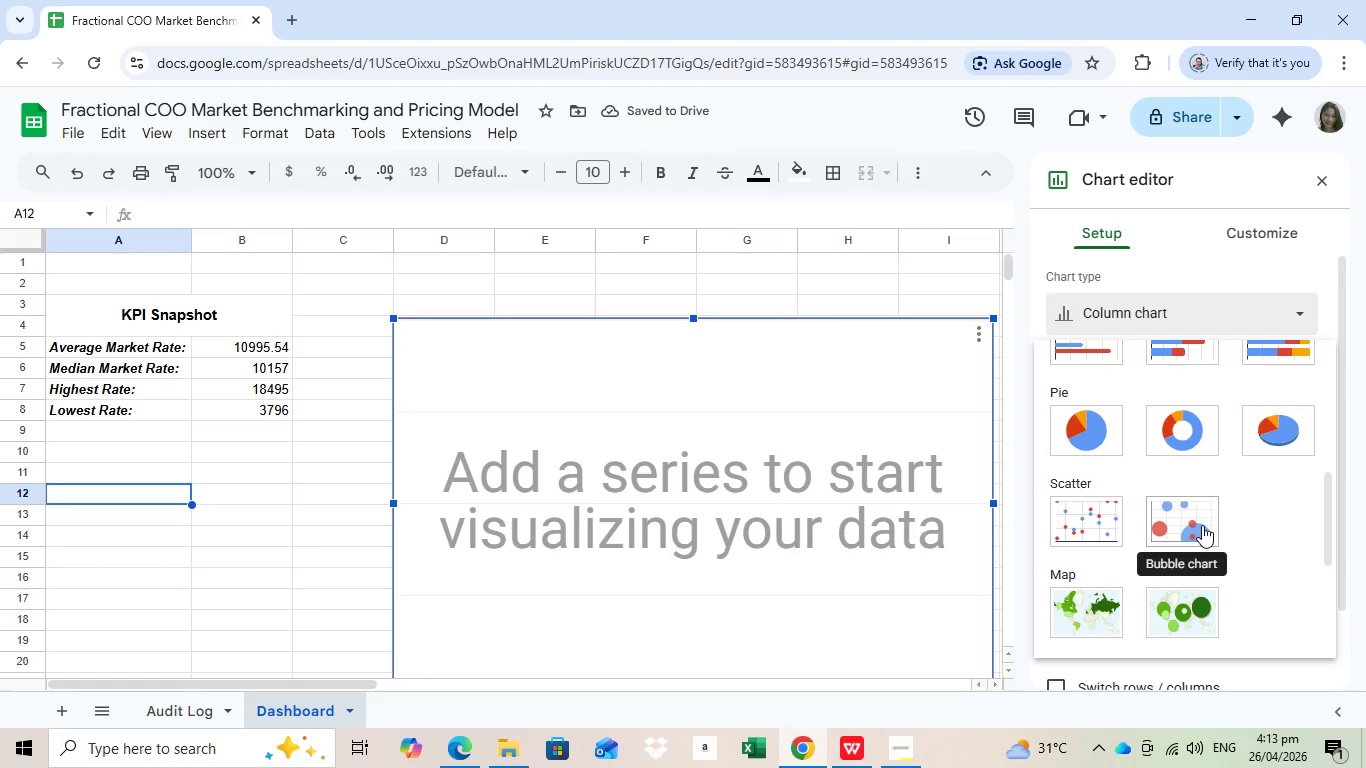 
left_click([1091, 527])
 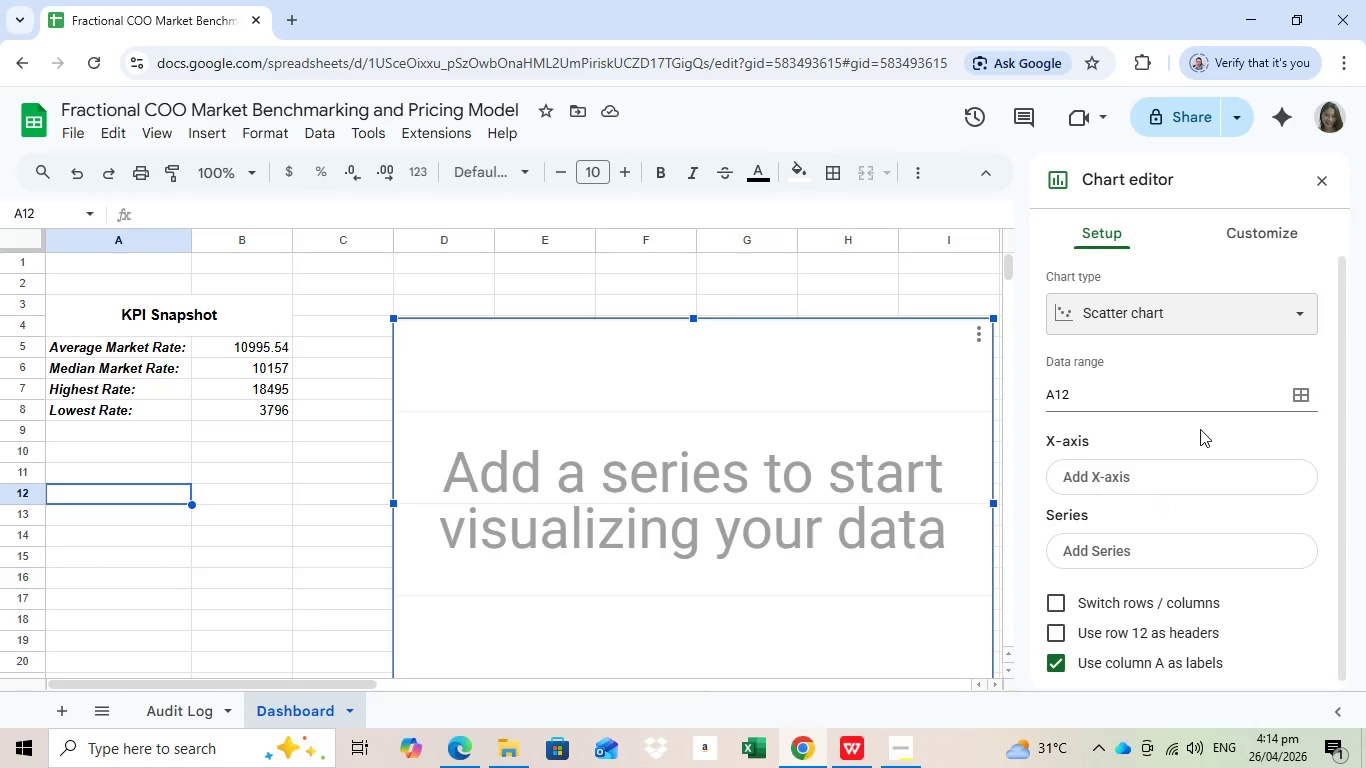 
wait(7.06)
 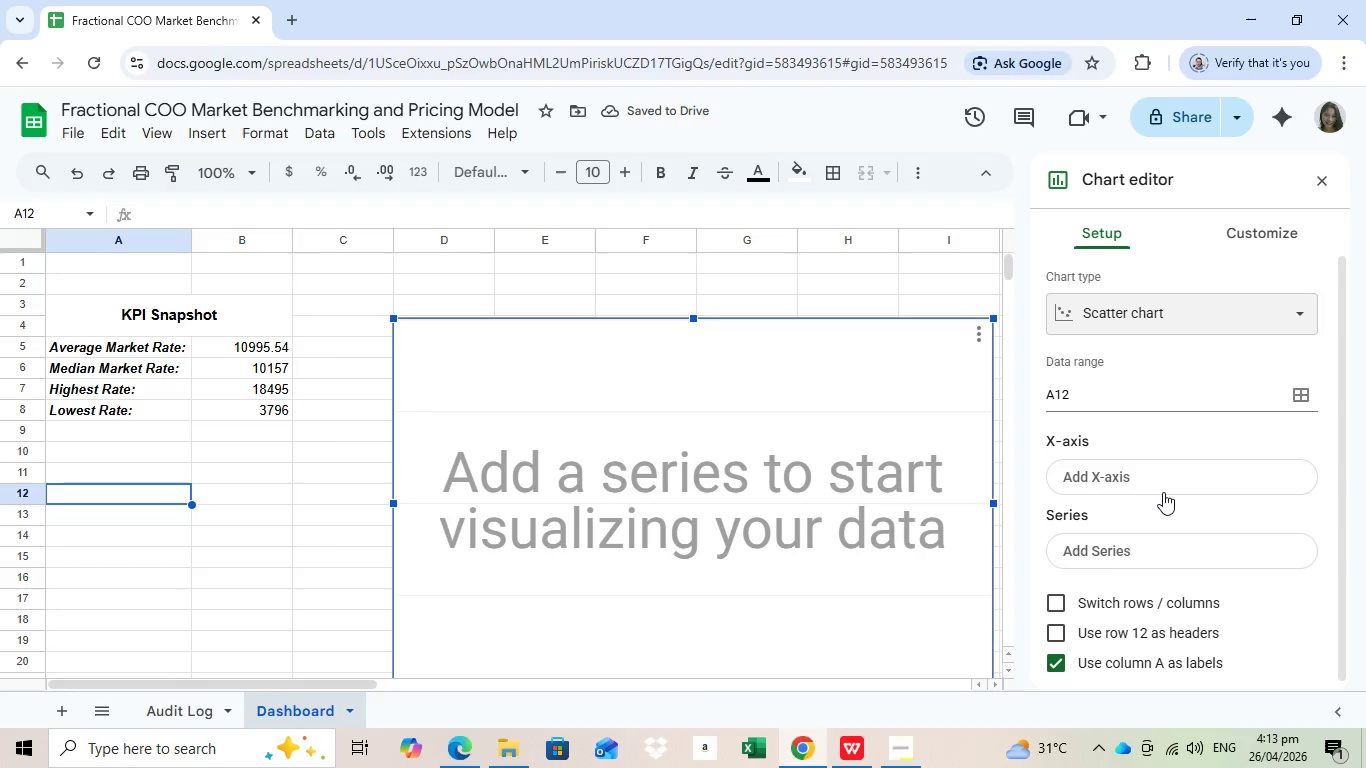 
left_click([1298, 399])
 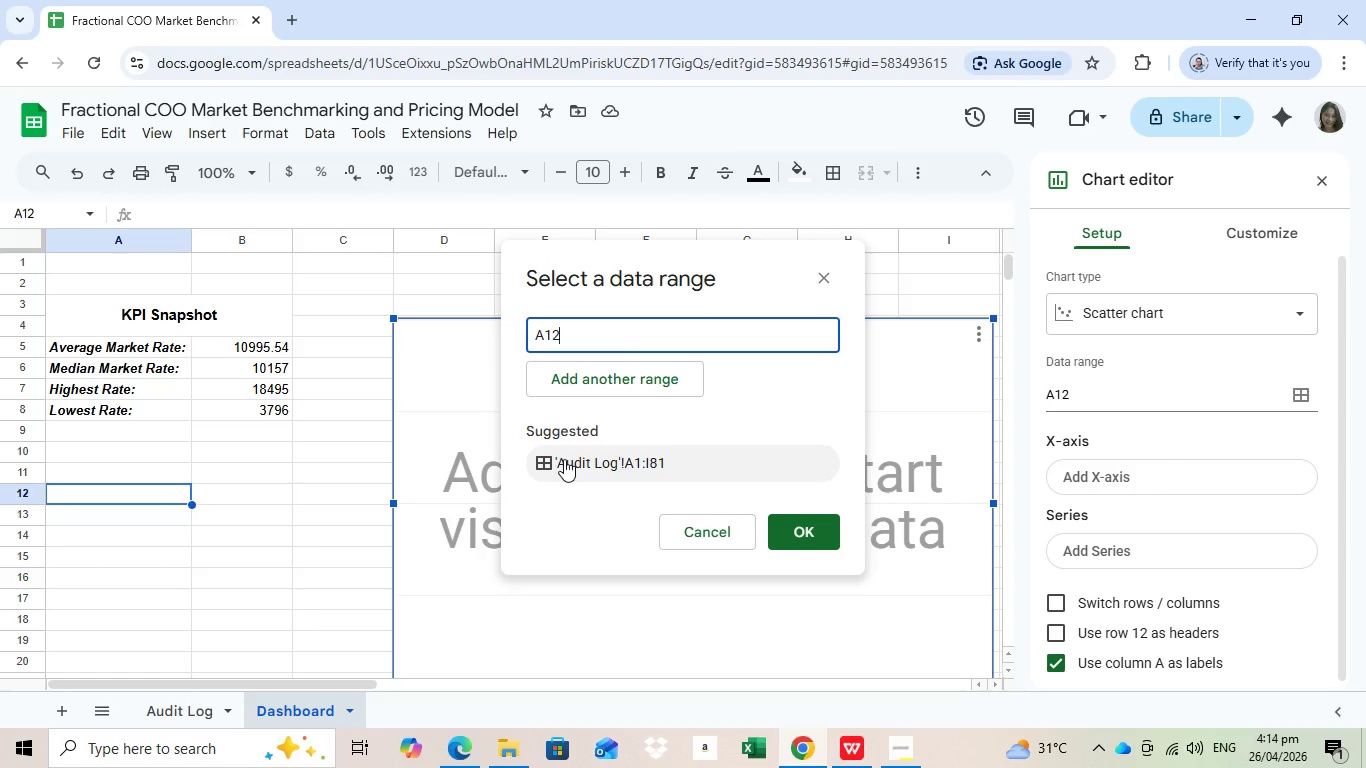 
left_click([563, 459])
 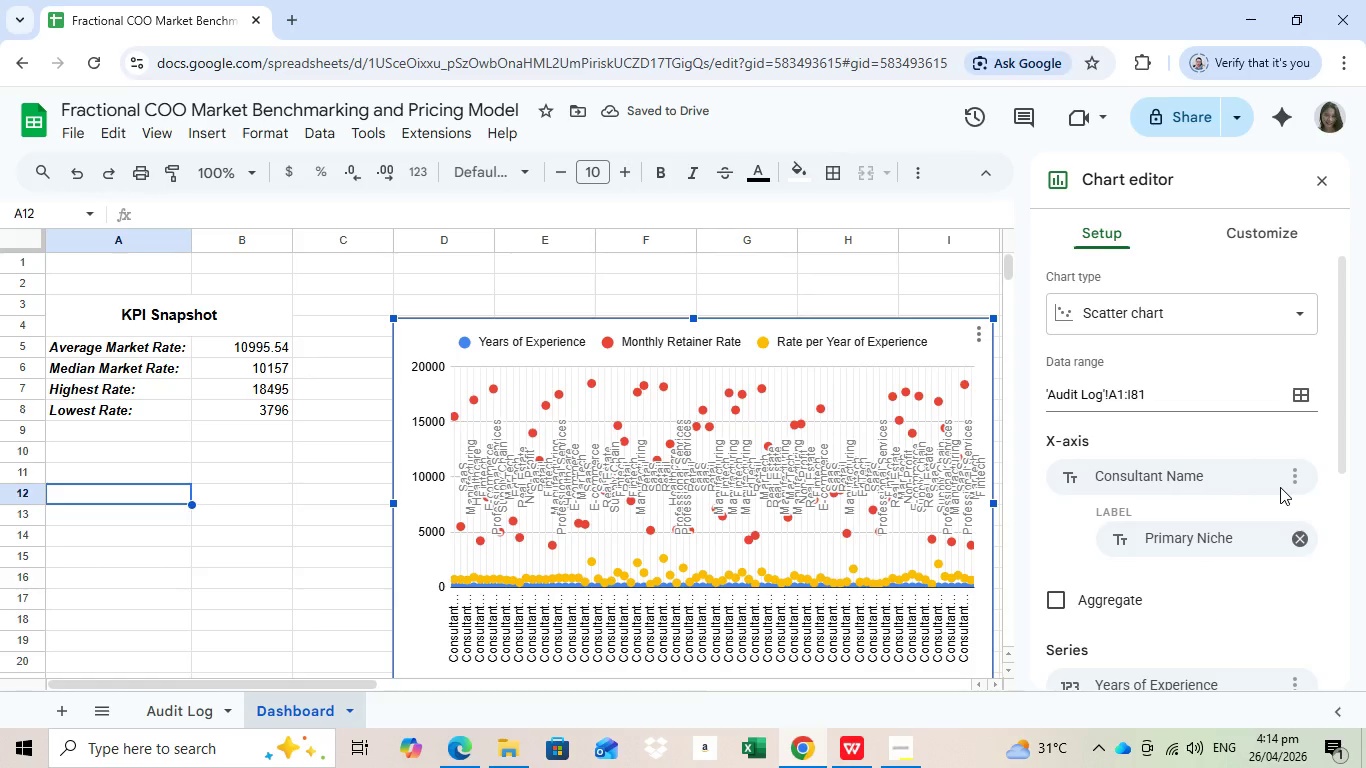 
wait(7.08)
 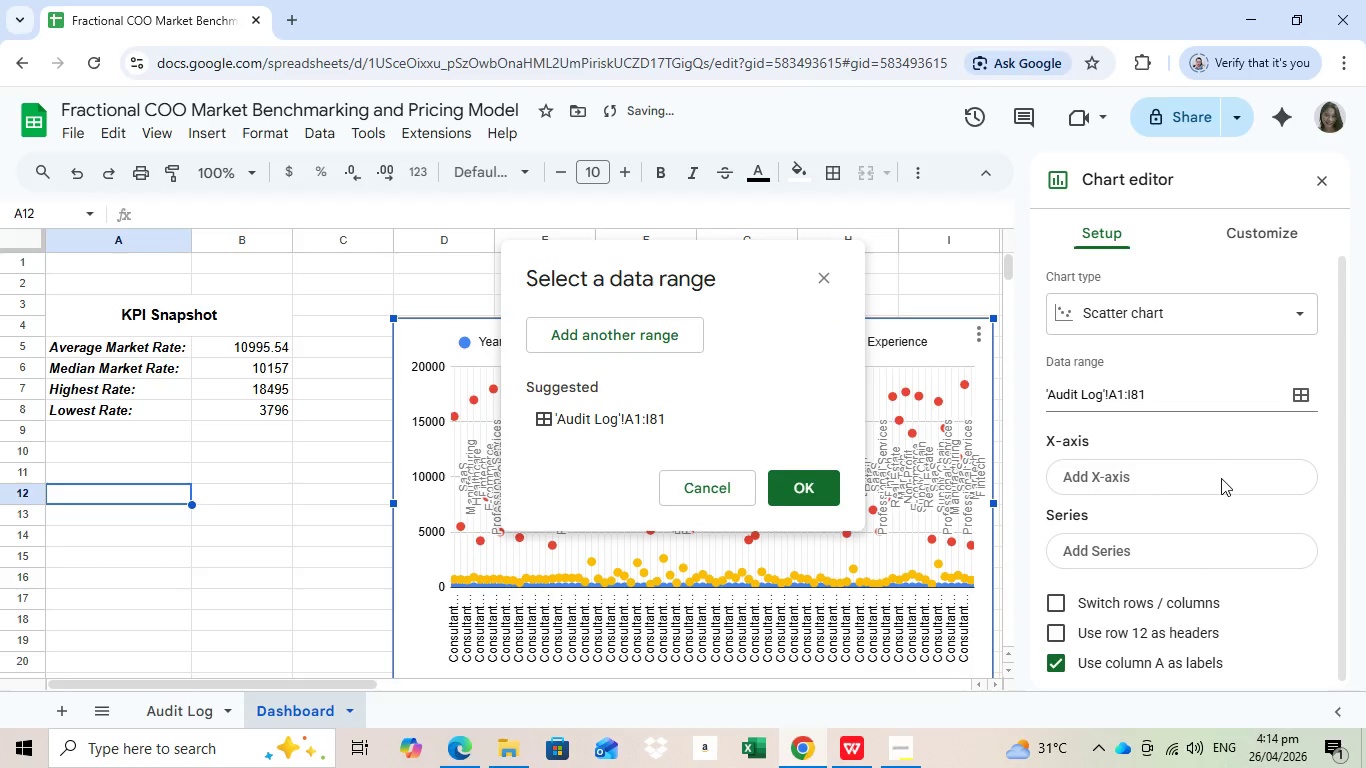 
left_click([1297, 466])
 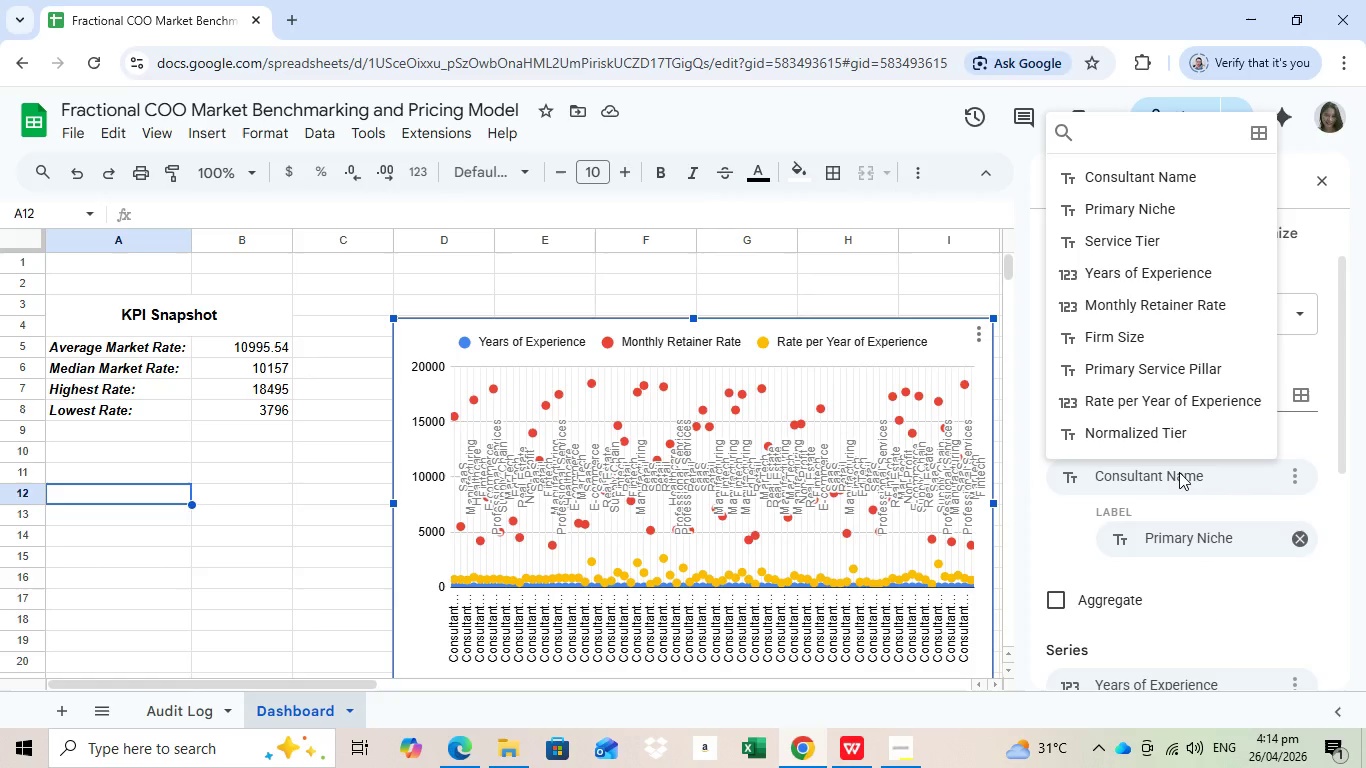 
left_click([1179, 472])
 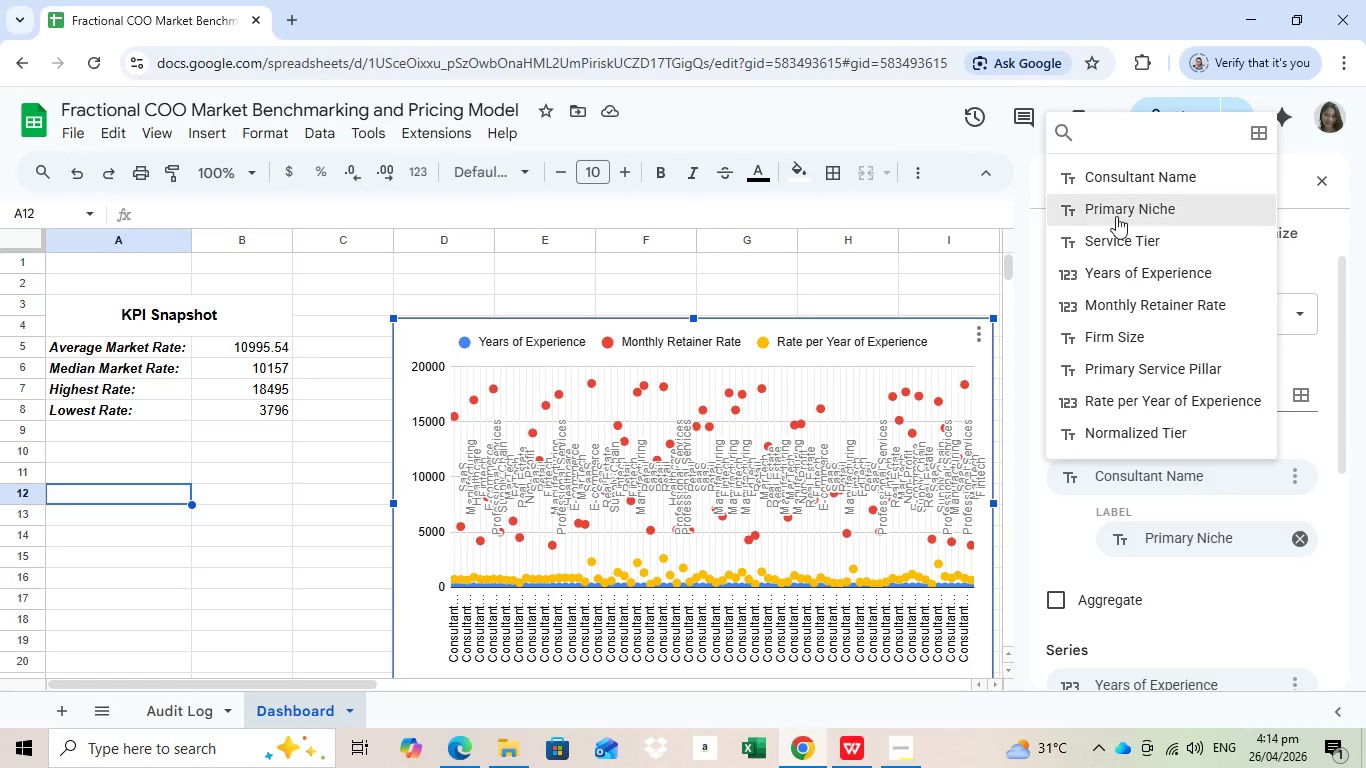 
left_click([1116, 214])
 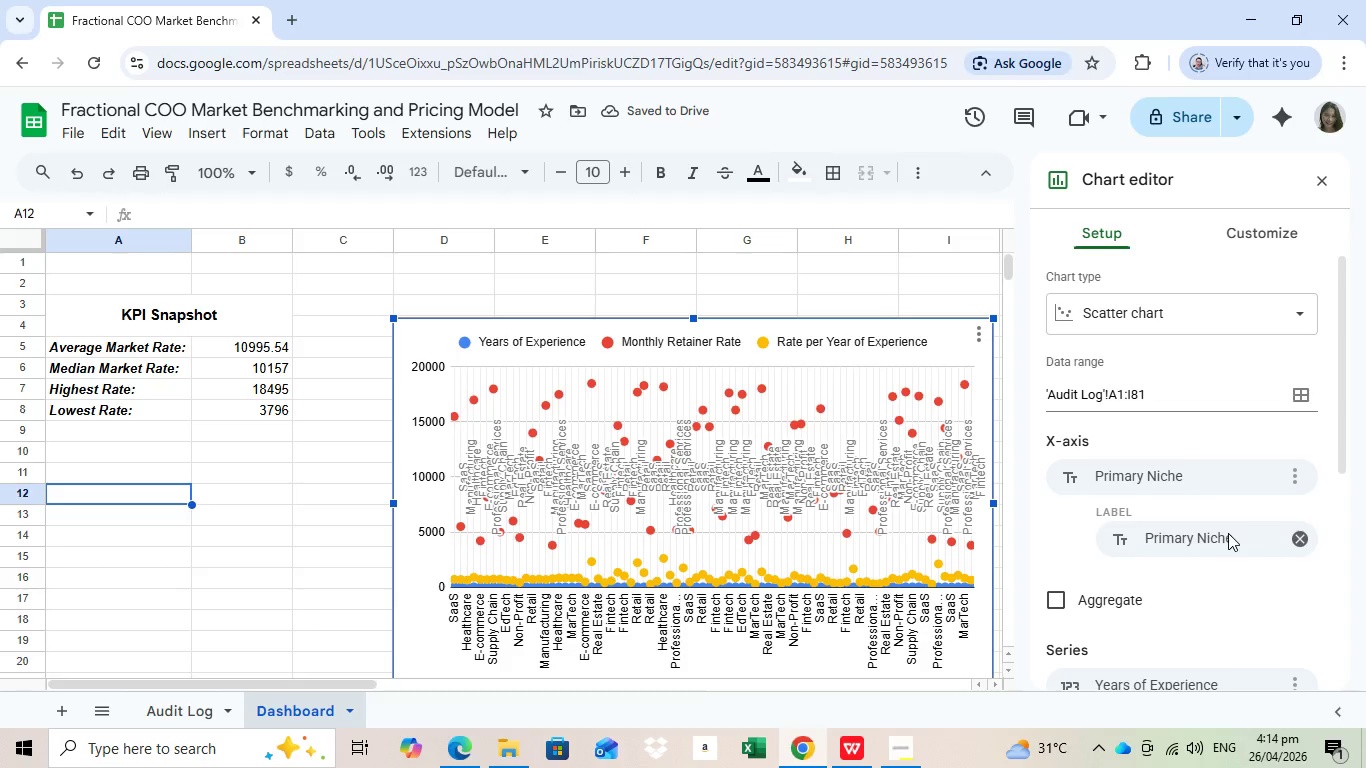 
wait(8.12)
 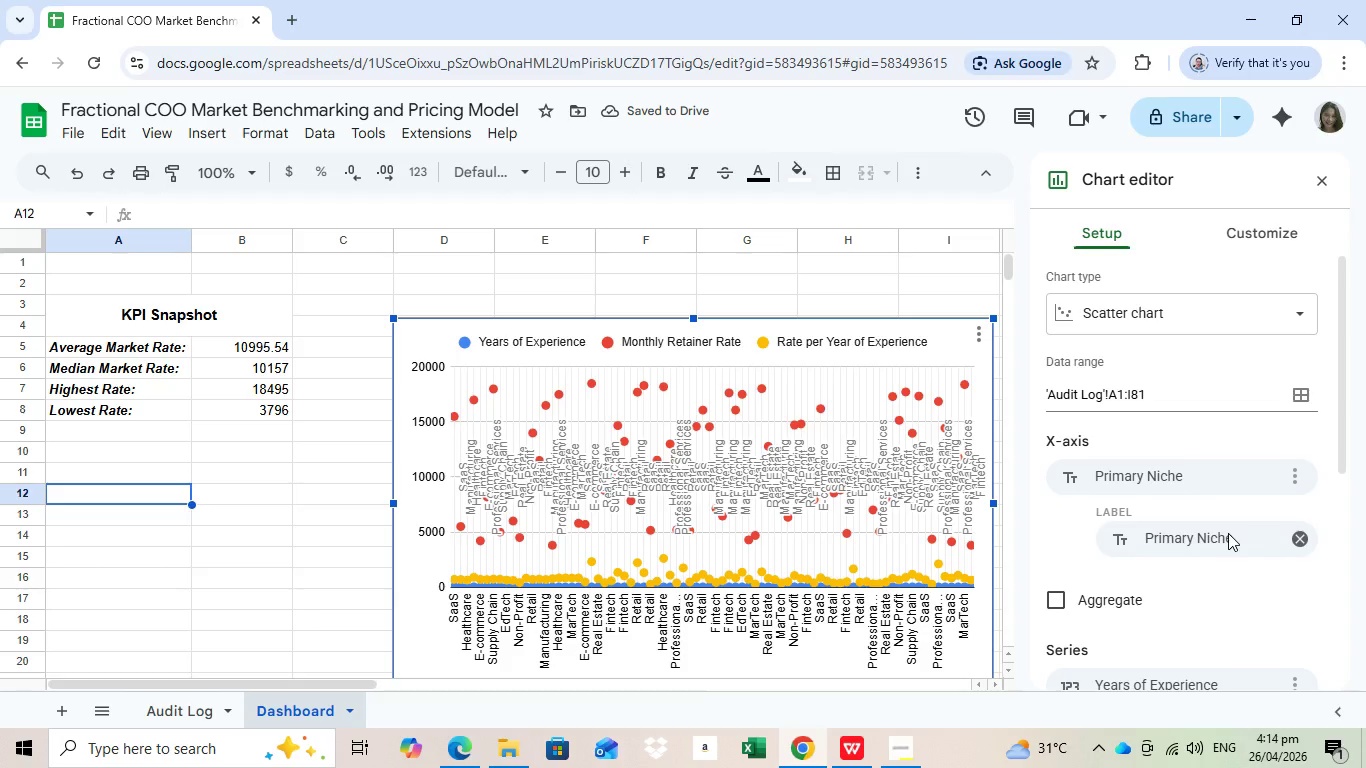 
mouse_move([1279, 541])
 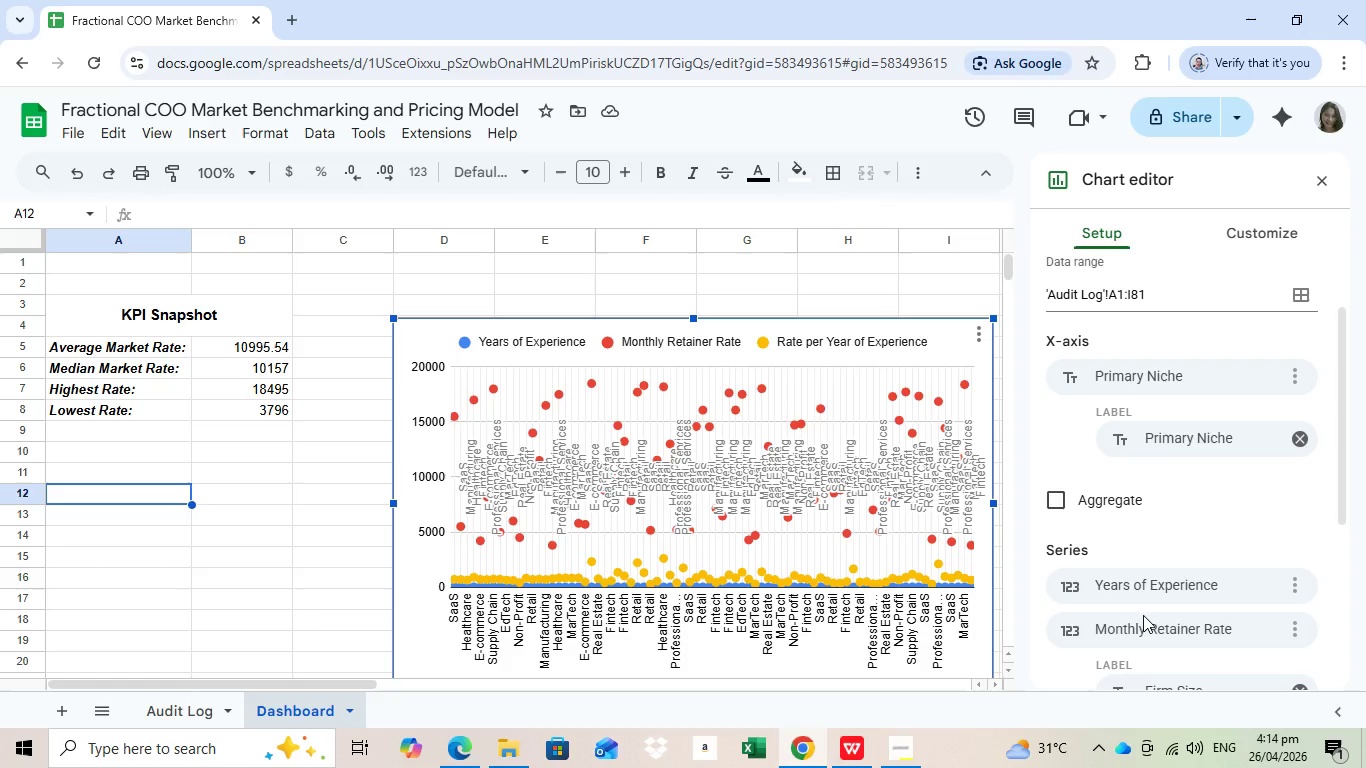 
scroll: coordinate [1169, 619], scroll_direction: down, amount: 4.0
 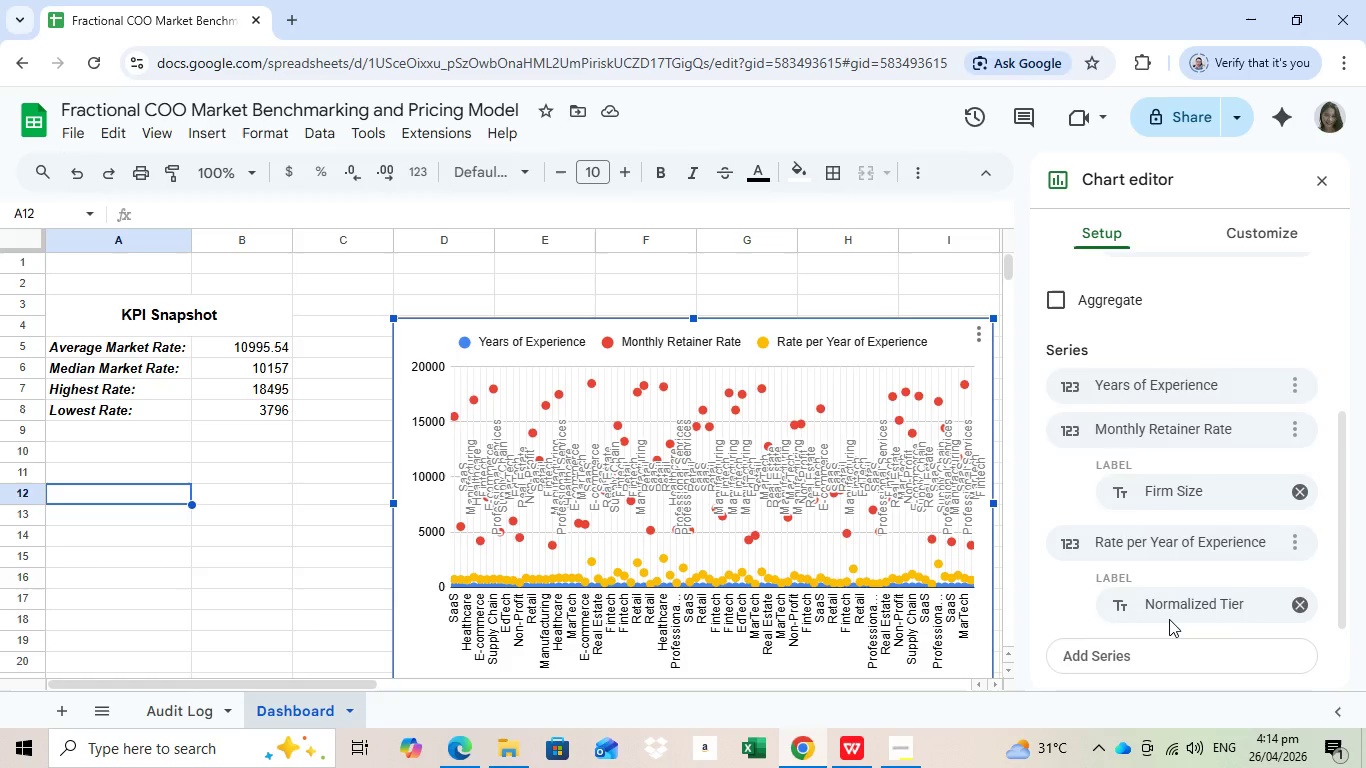 
scroll: coordinate [1169, 619], scroll_direction: up, amount: 2.0
 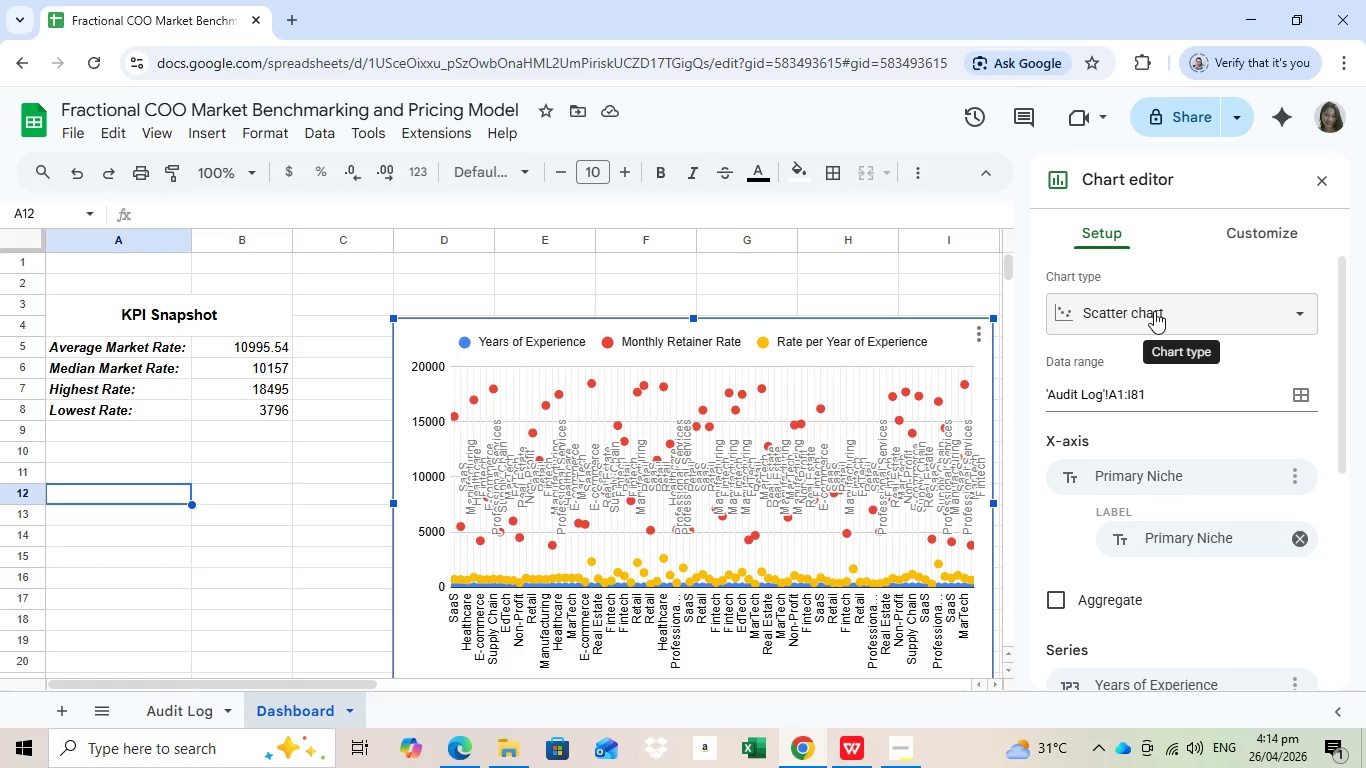 
wait(5.27)
 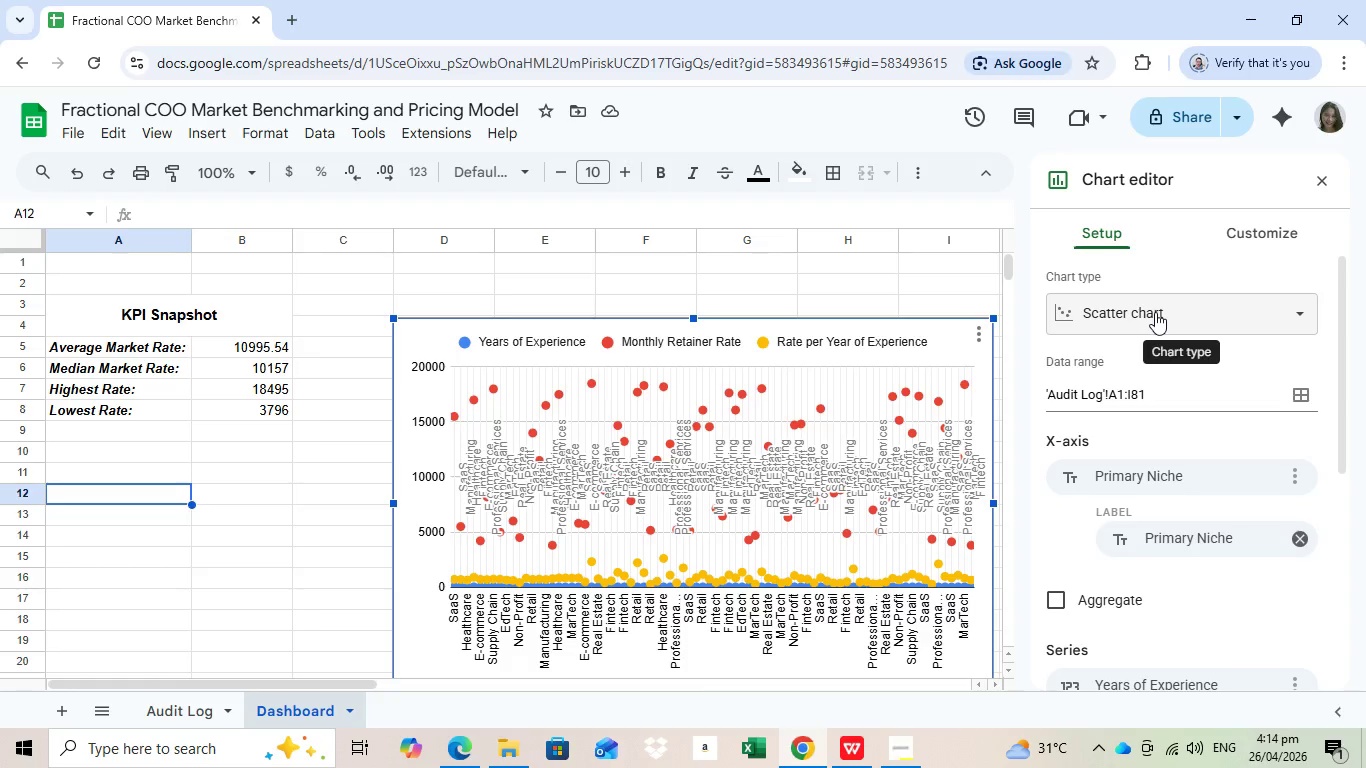 
scroll: coordinate [1164, 602], scroll_direction: down, amount: 1.0
 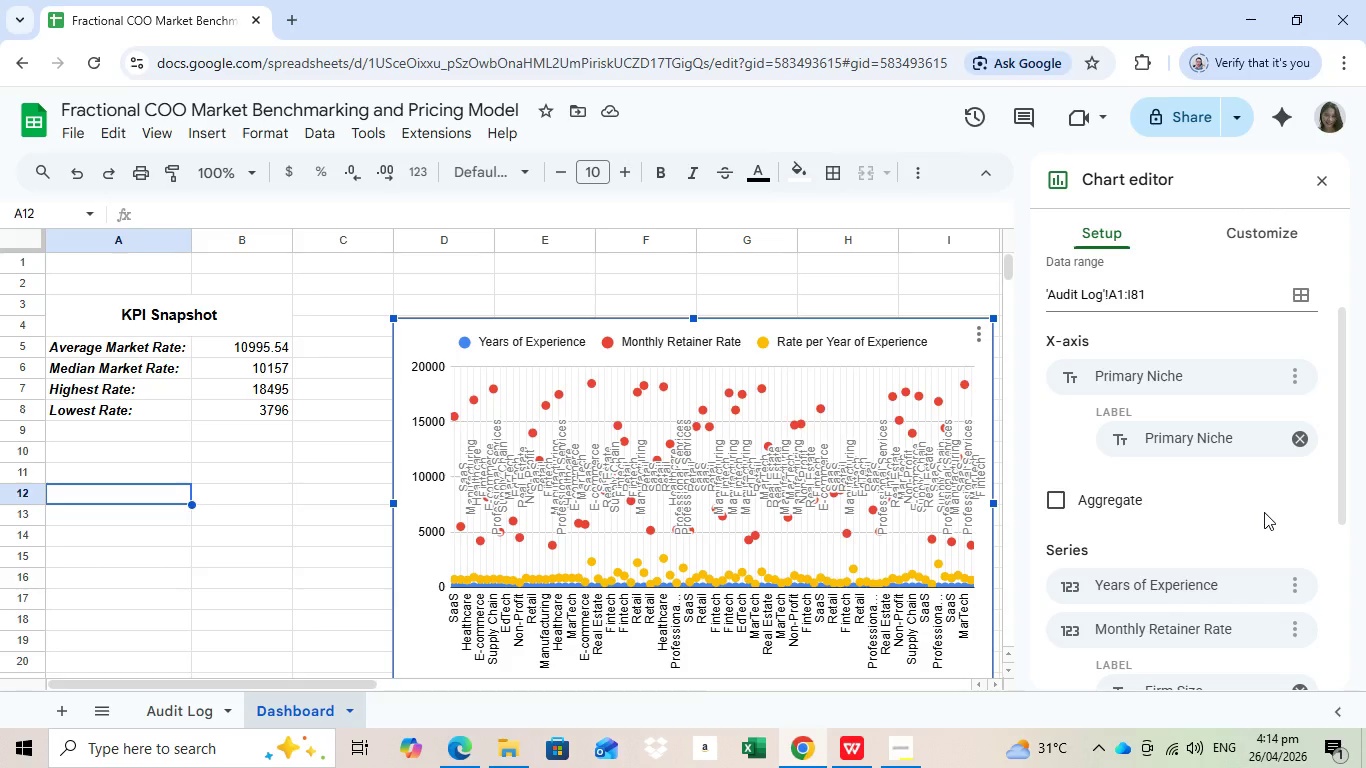 
wait(6.64)
 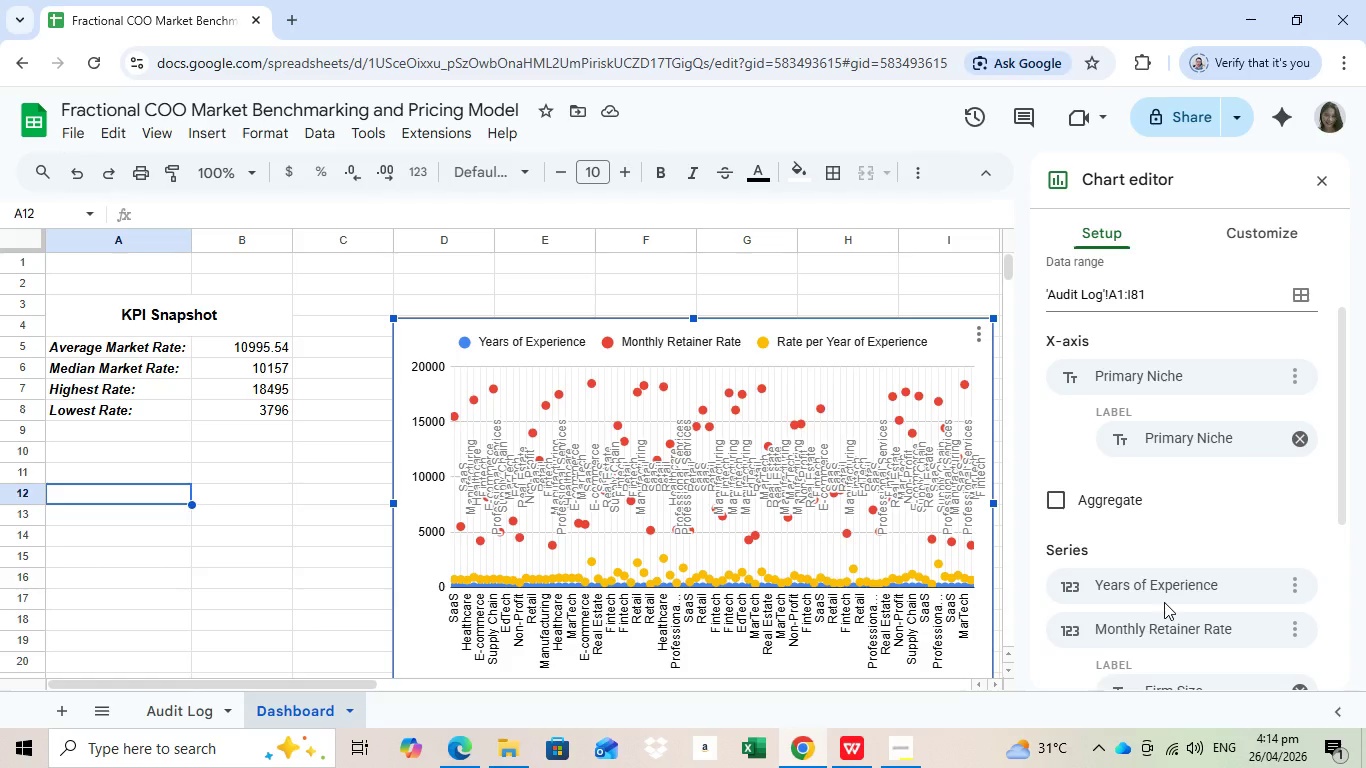 
scroll: coordinate [1264, 512], scroll_direction: down, amount: 1.0
 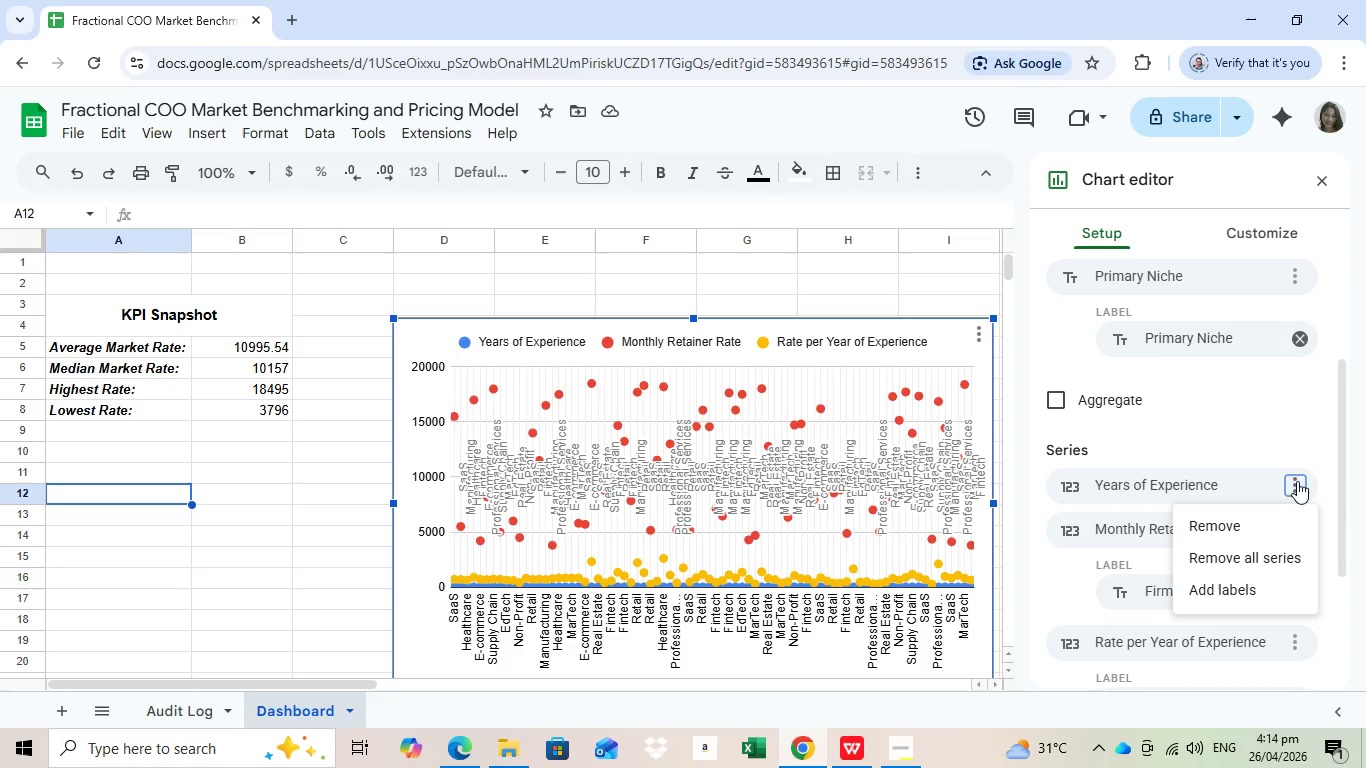 
left_click([1297, 481])
 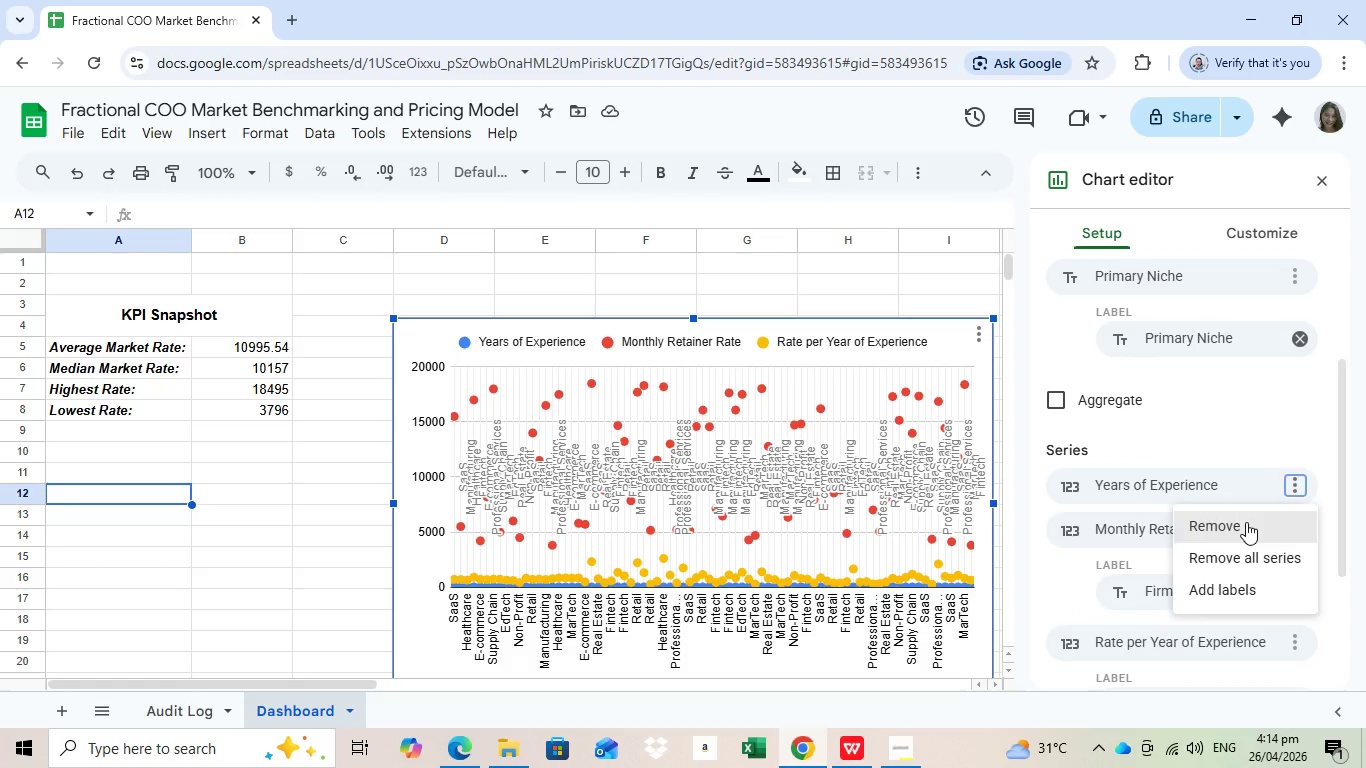 
left_click([1246, 522])
 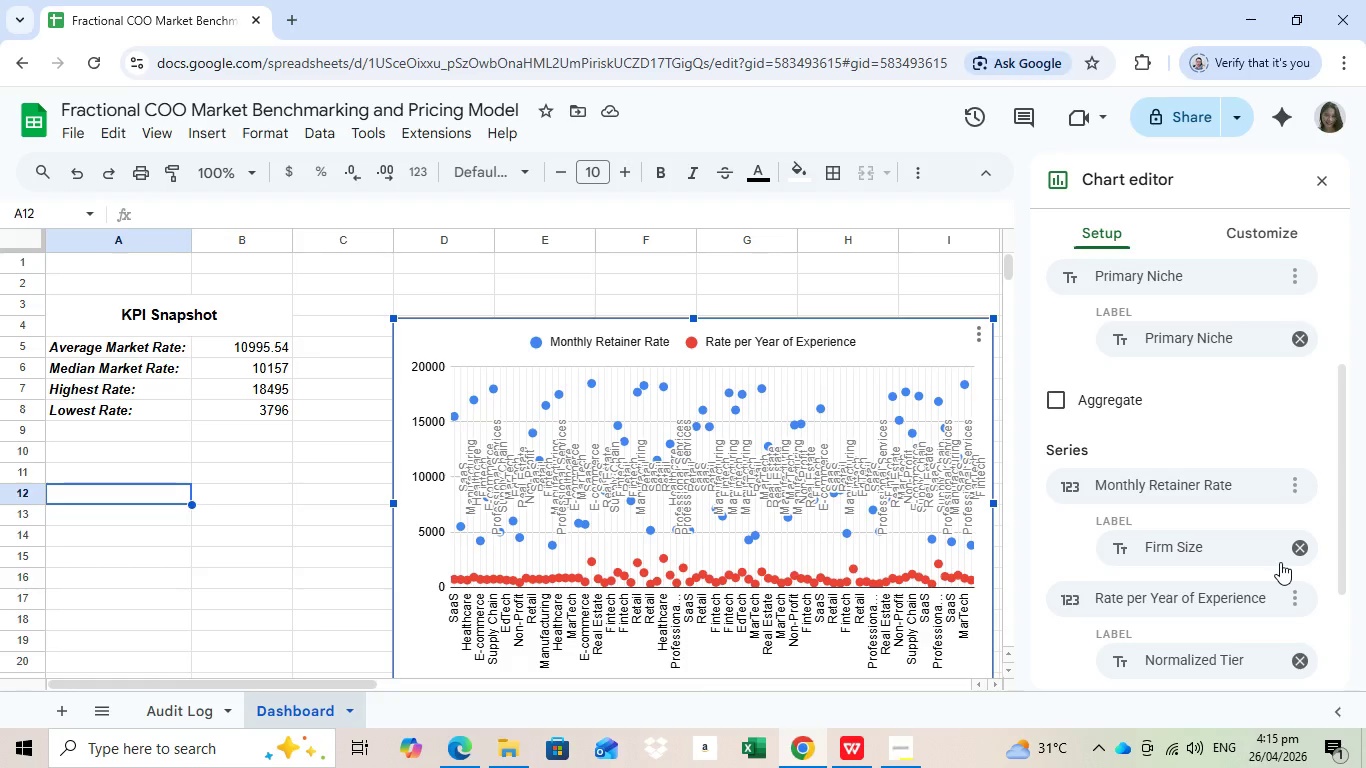 
wait(6.64)
 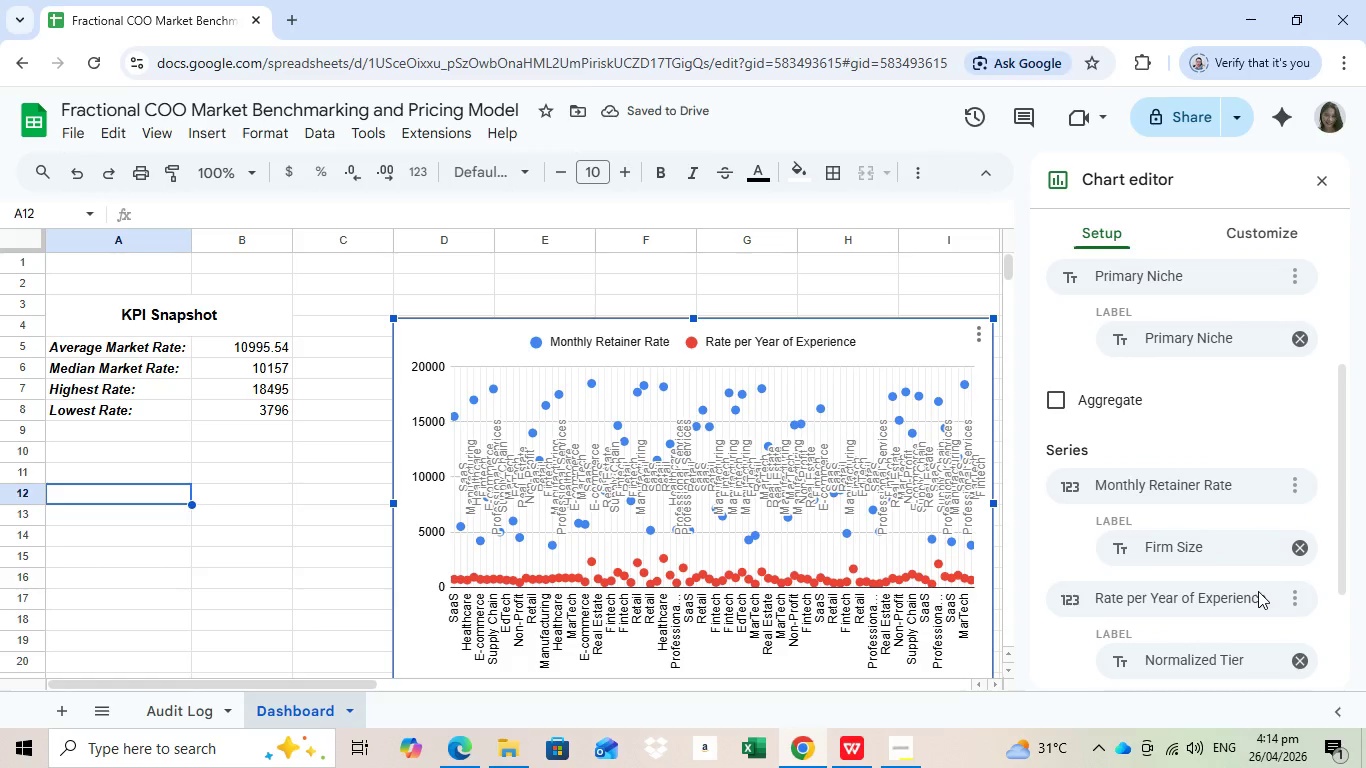 
left_click([1301, 550])
 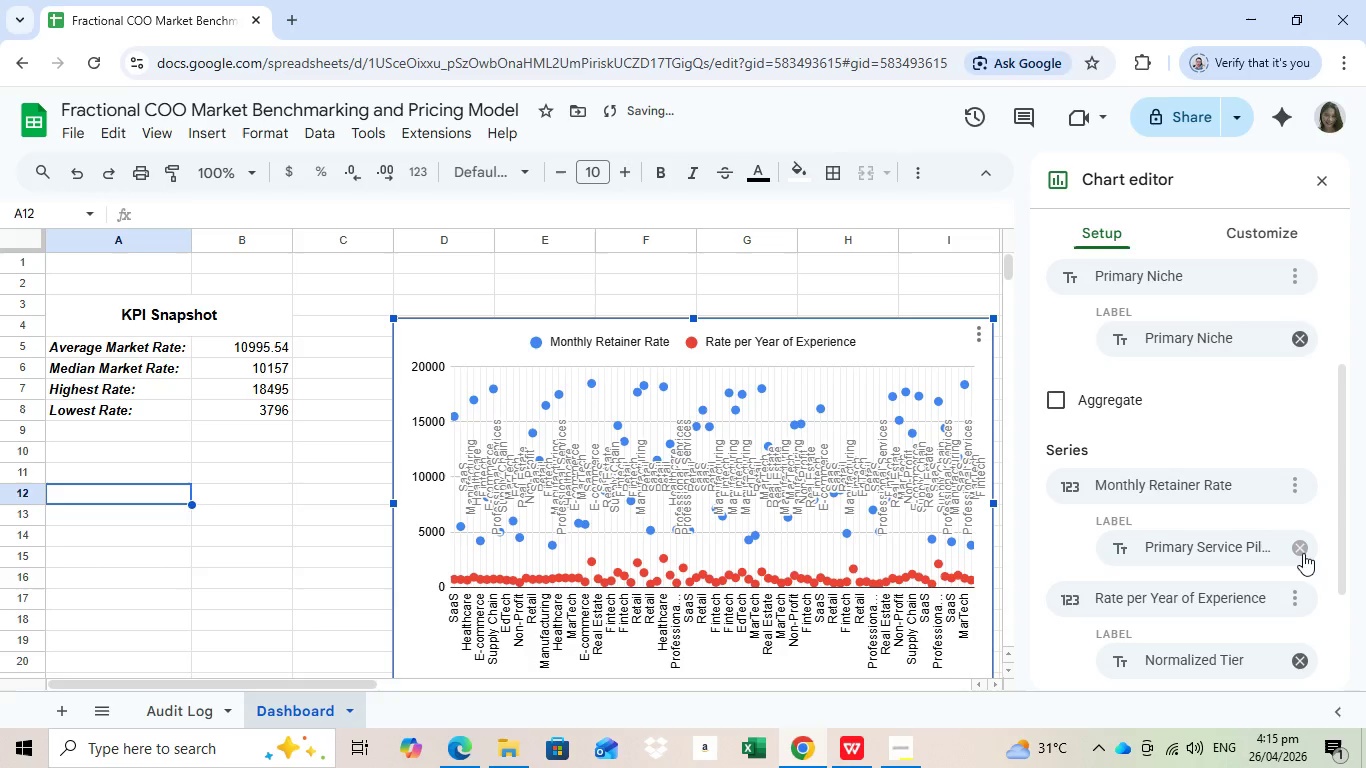 
left_click([1303, 553])
 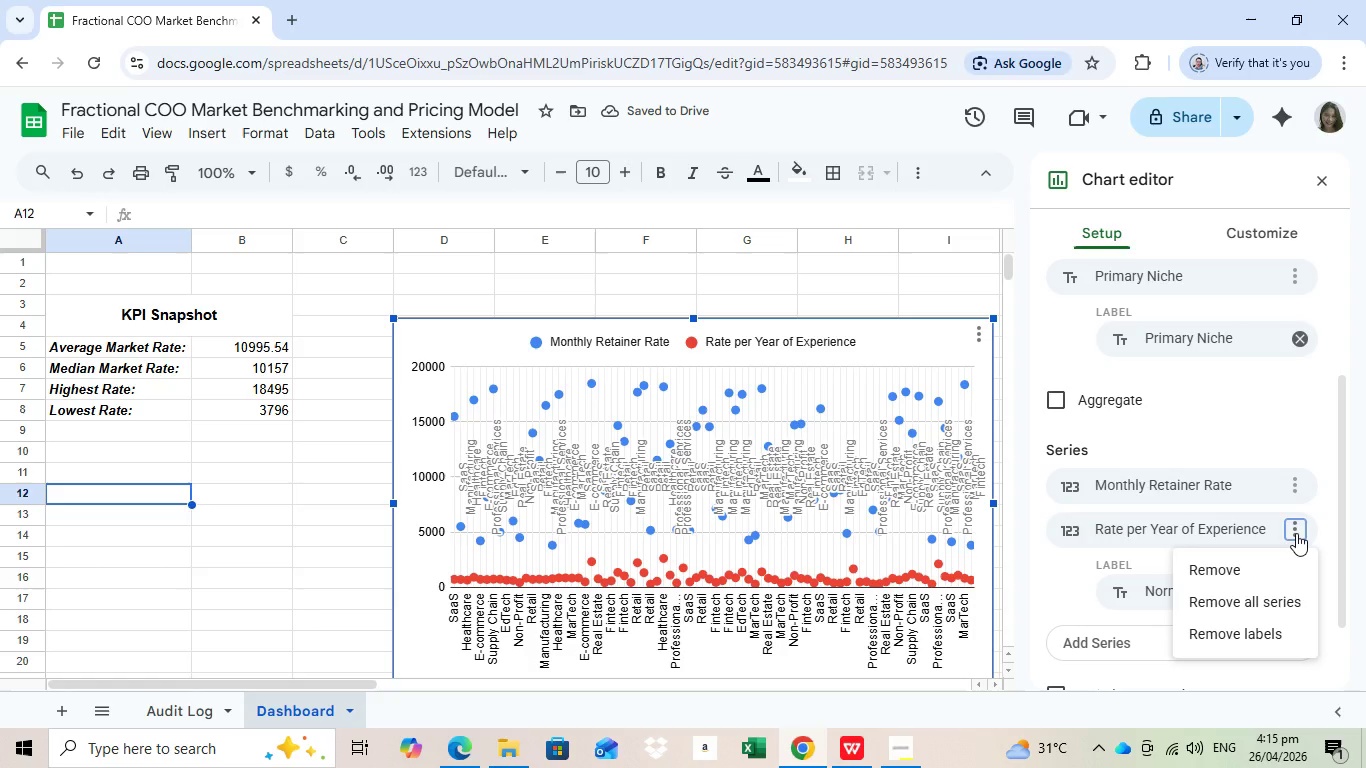 
left_click([1296, 533])
 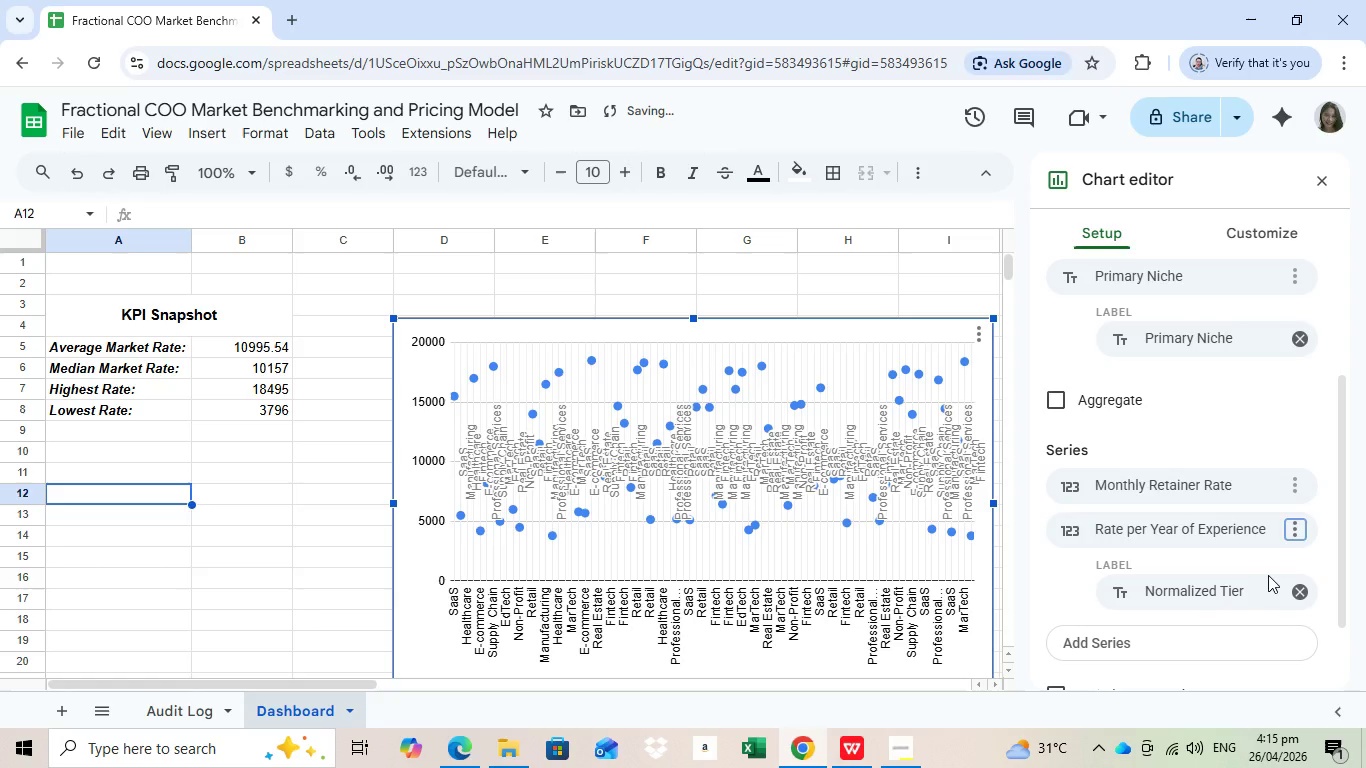 
left_click([1269, 575])
 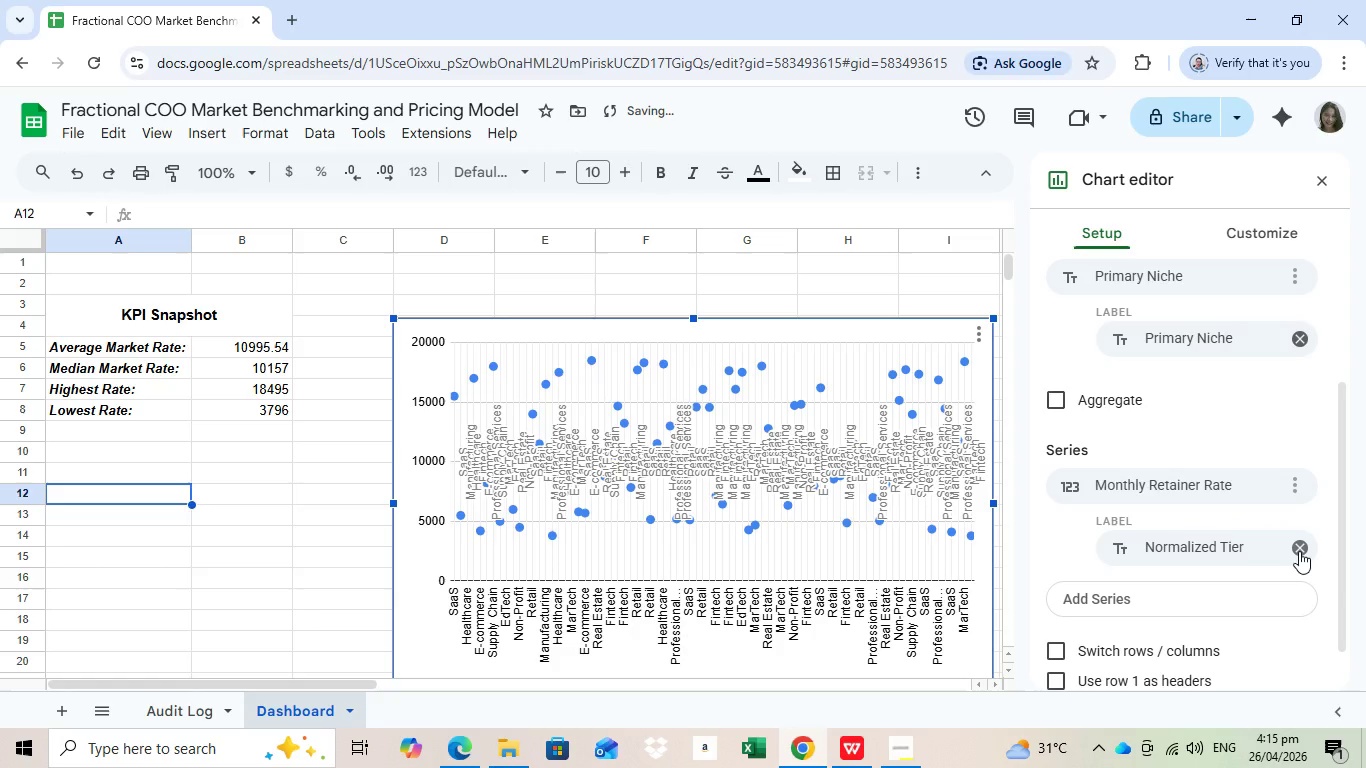 
left_click([1299, 551])
 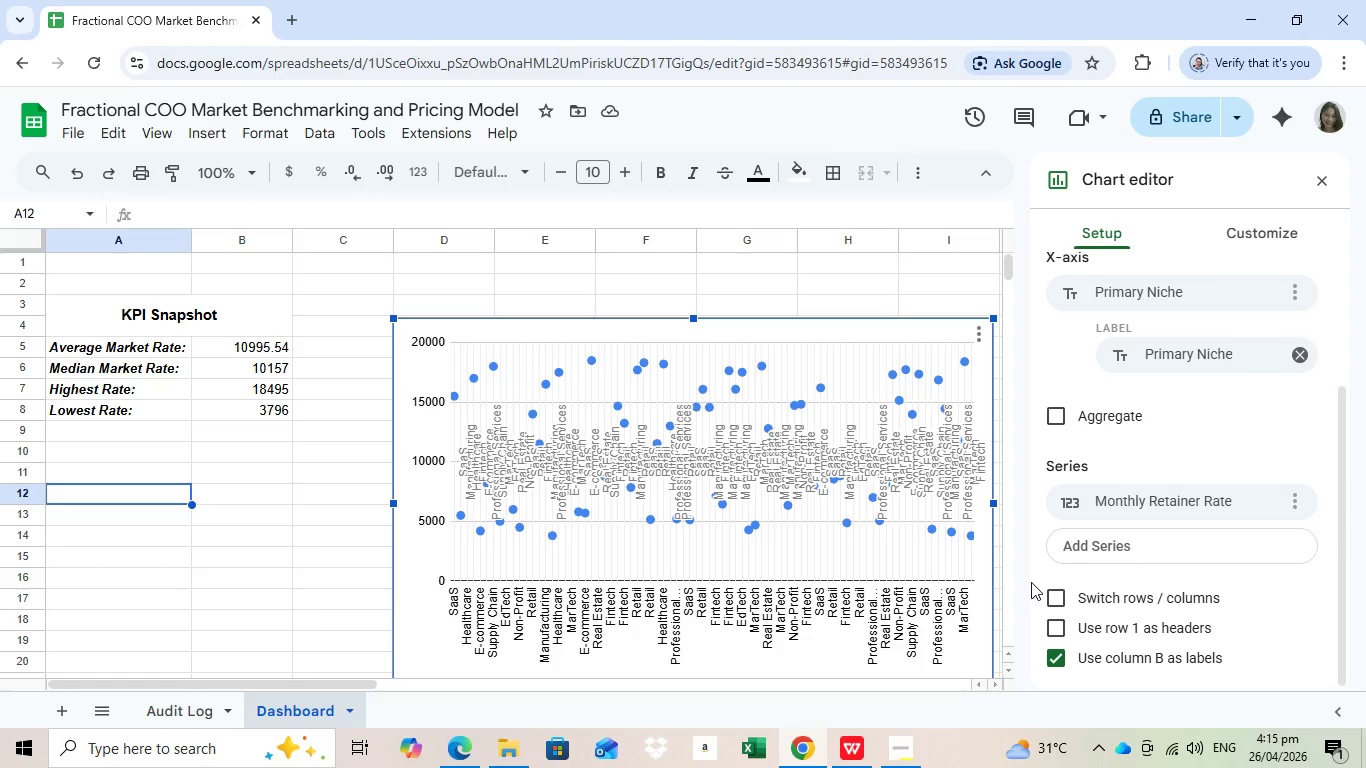 
wait(20.7)
 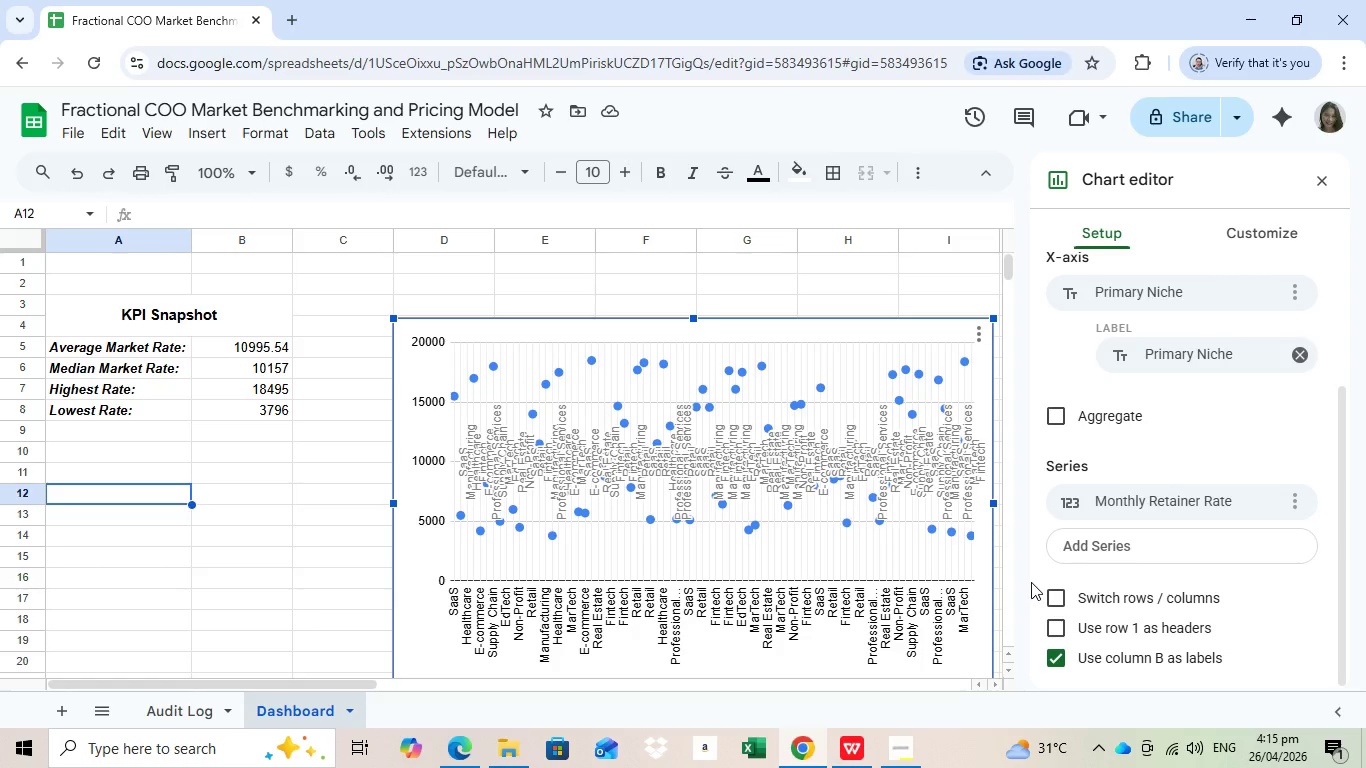 
left_click([1058, 423])
 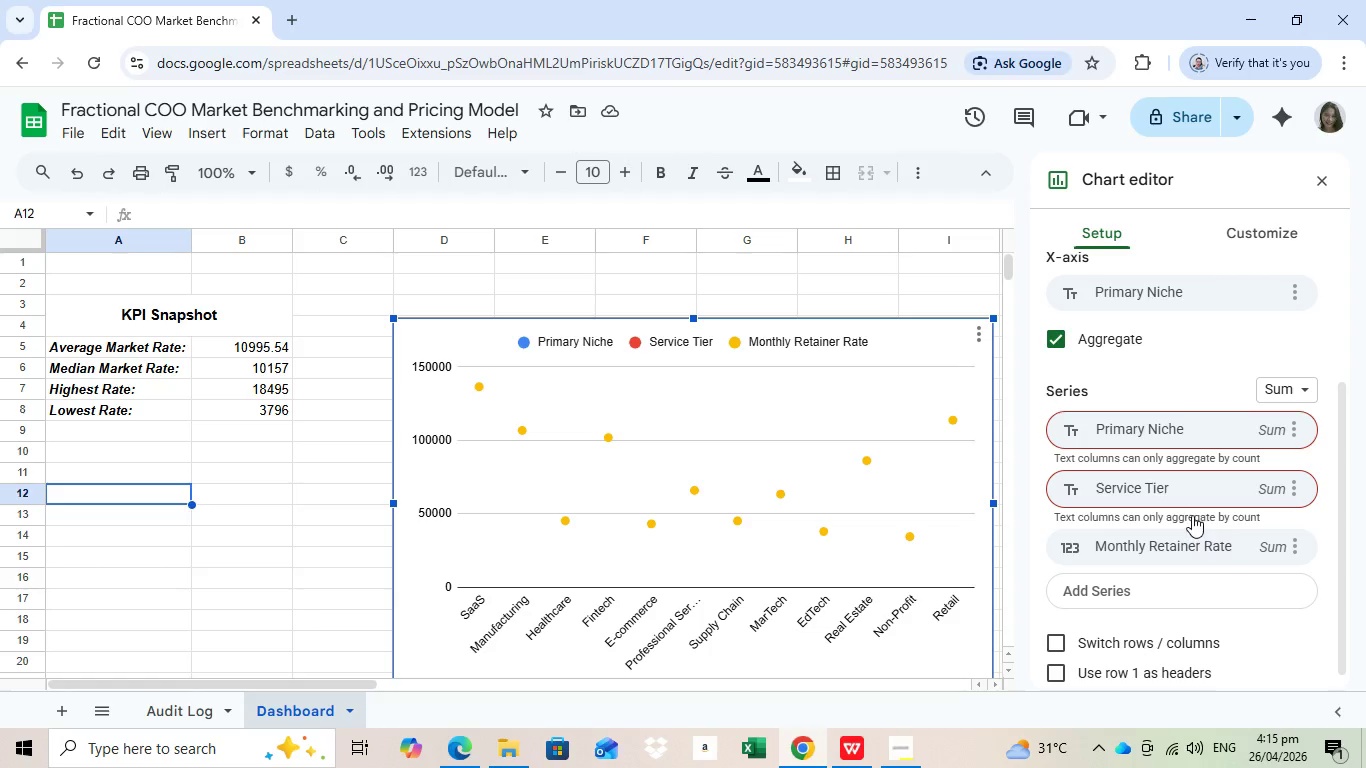 
wait(13.95)
 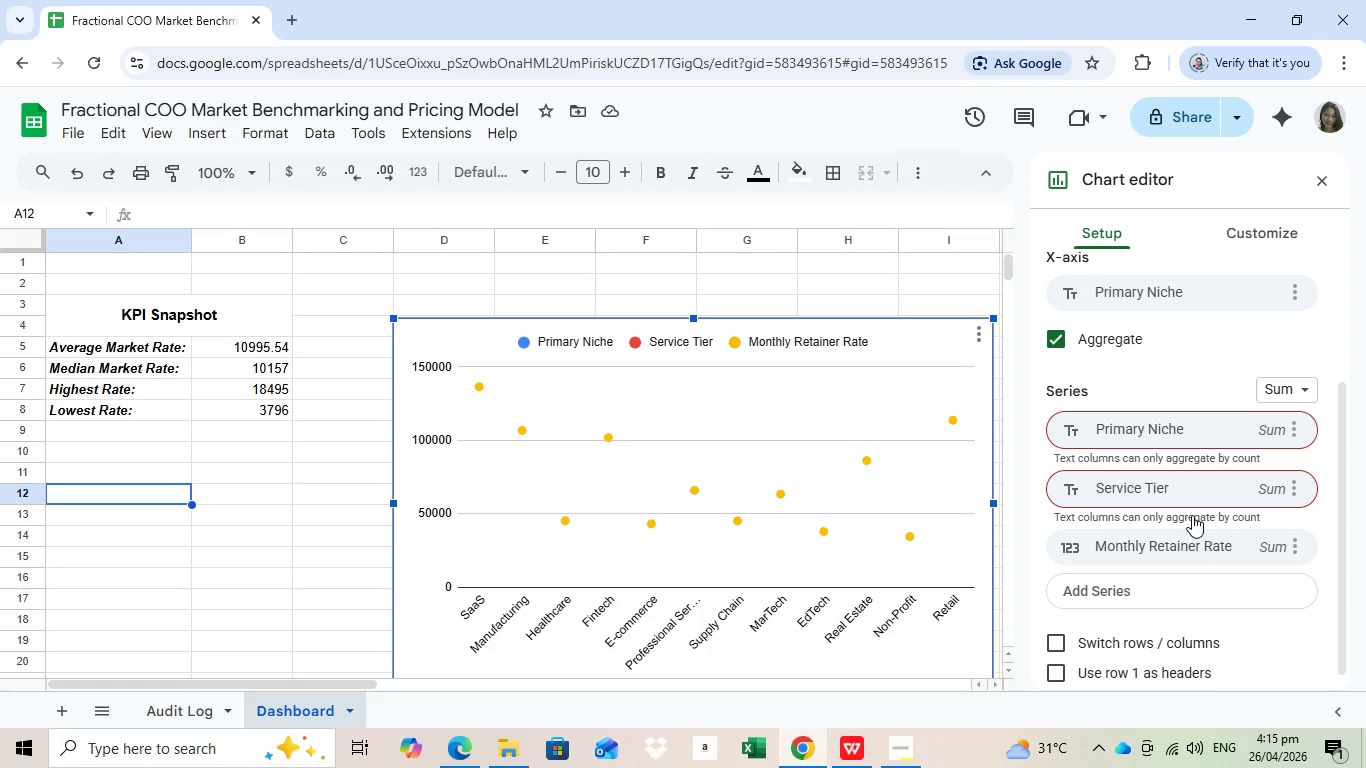 
left_click([1294, 485])
 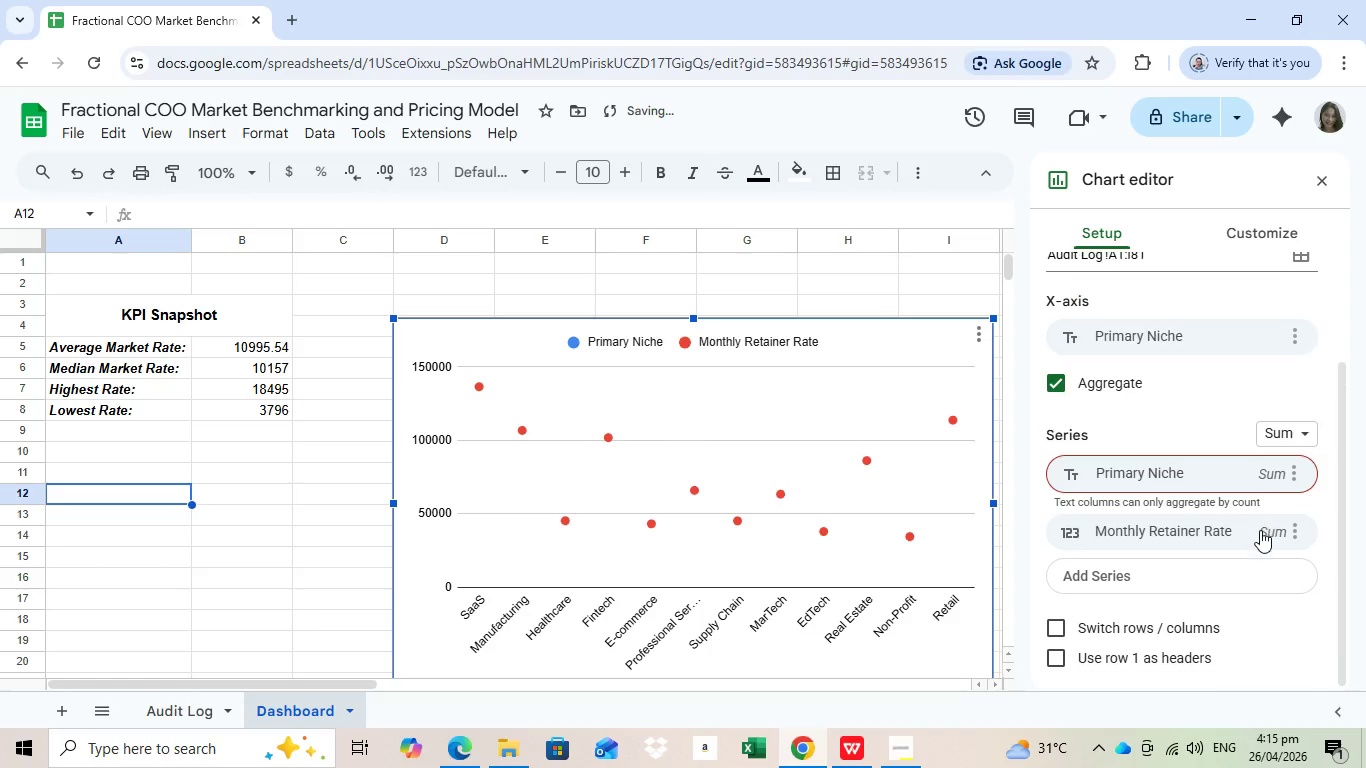 
left_click([1261, 530])
 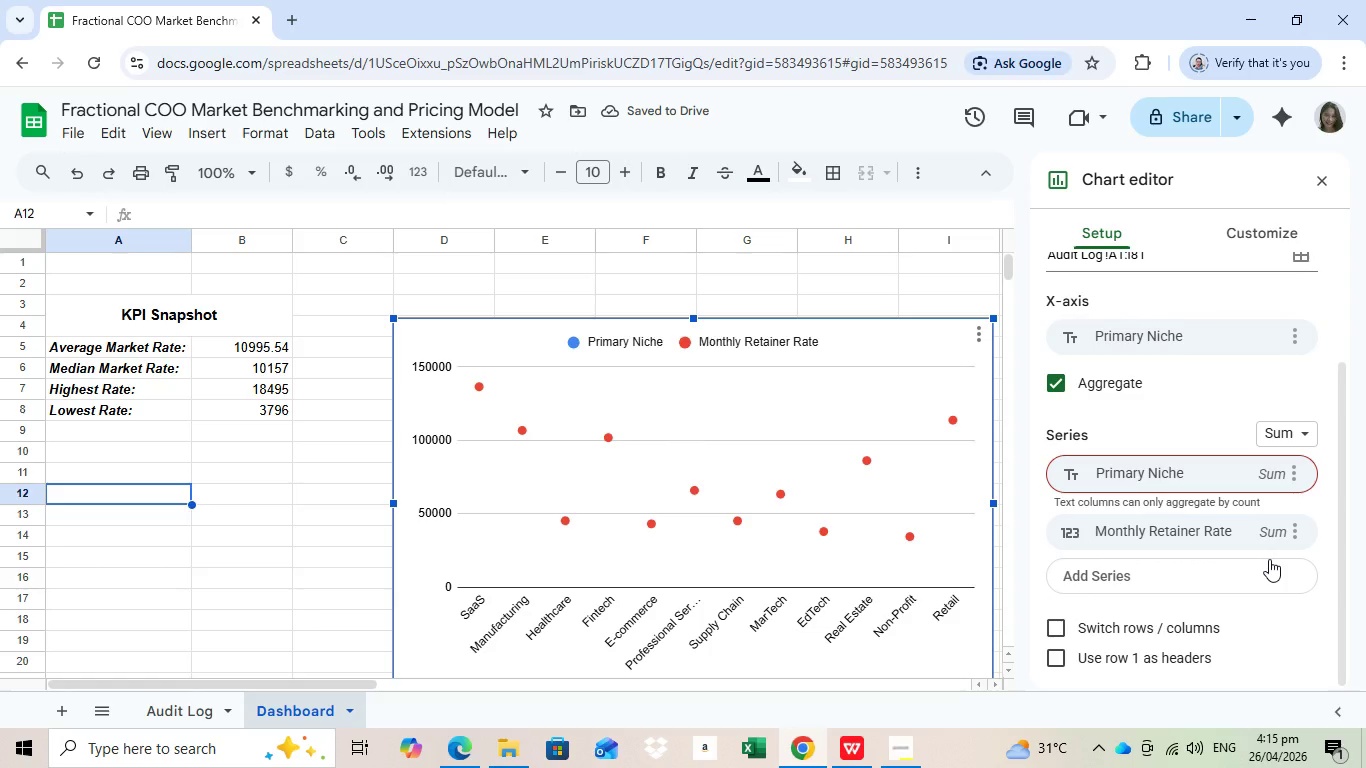 
wait(8.81)
 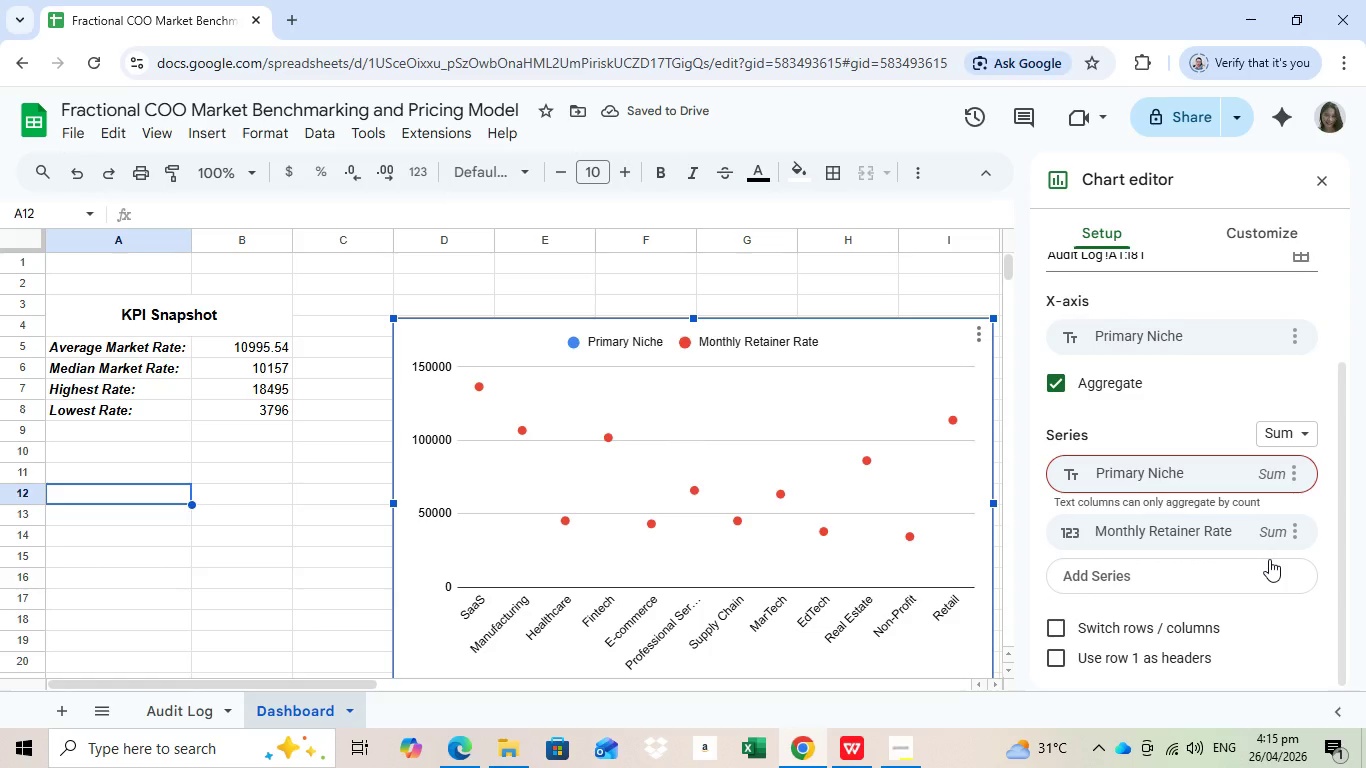 
scroll: coordinate [1185, 583], scroll_direction: down, amount: 1.0
 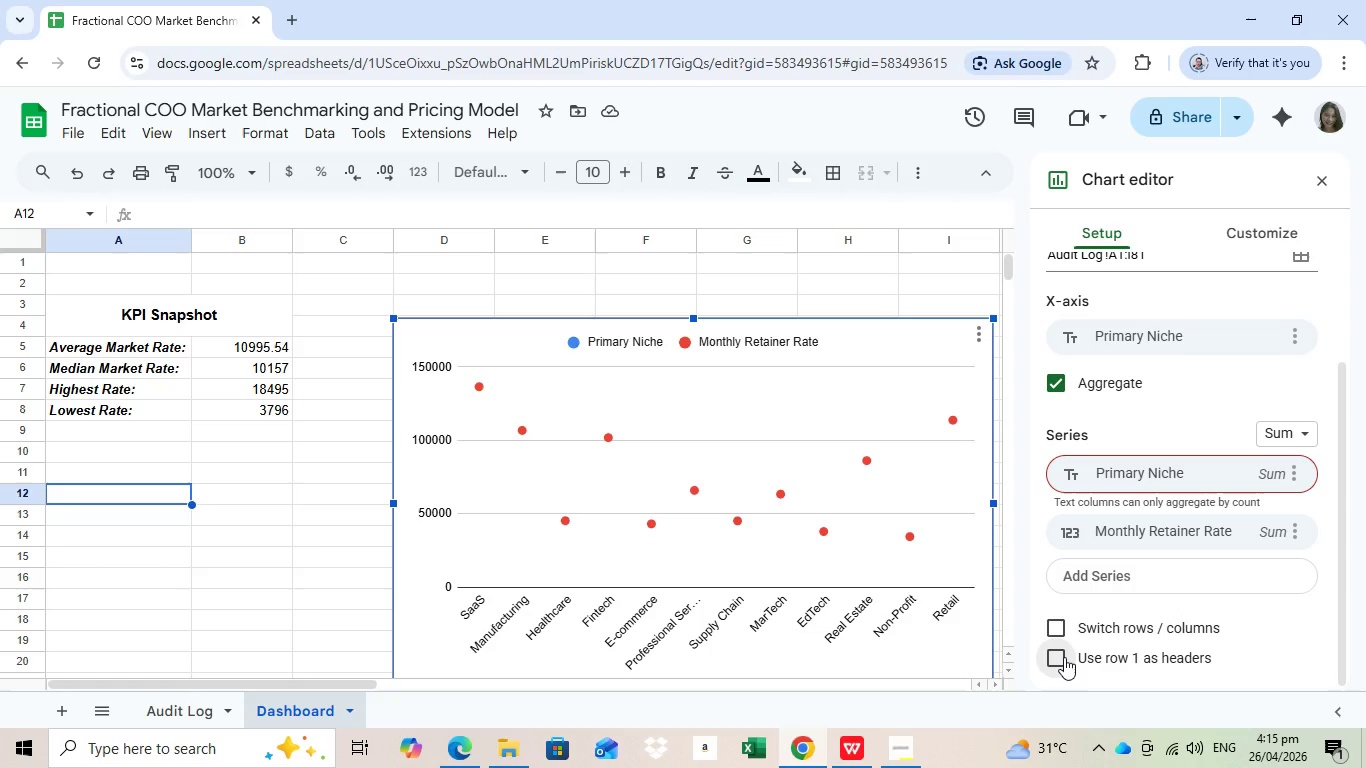 
left_click([1064, 657])
 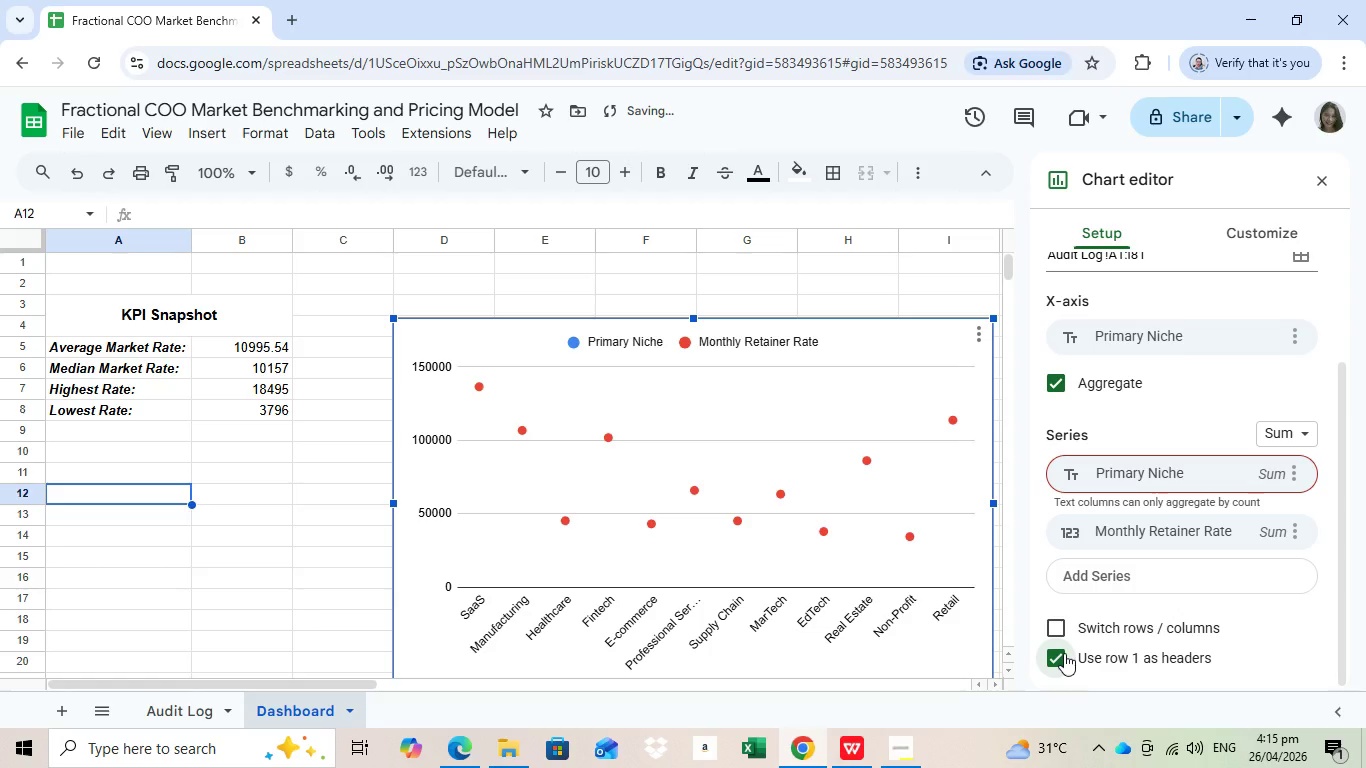 
left_click([1064, 653])
 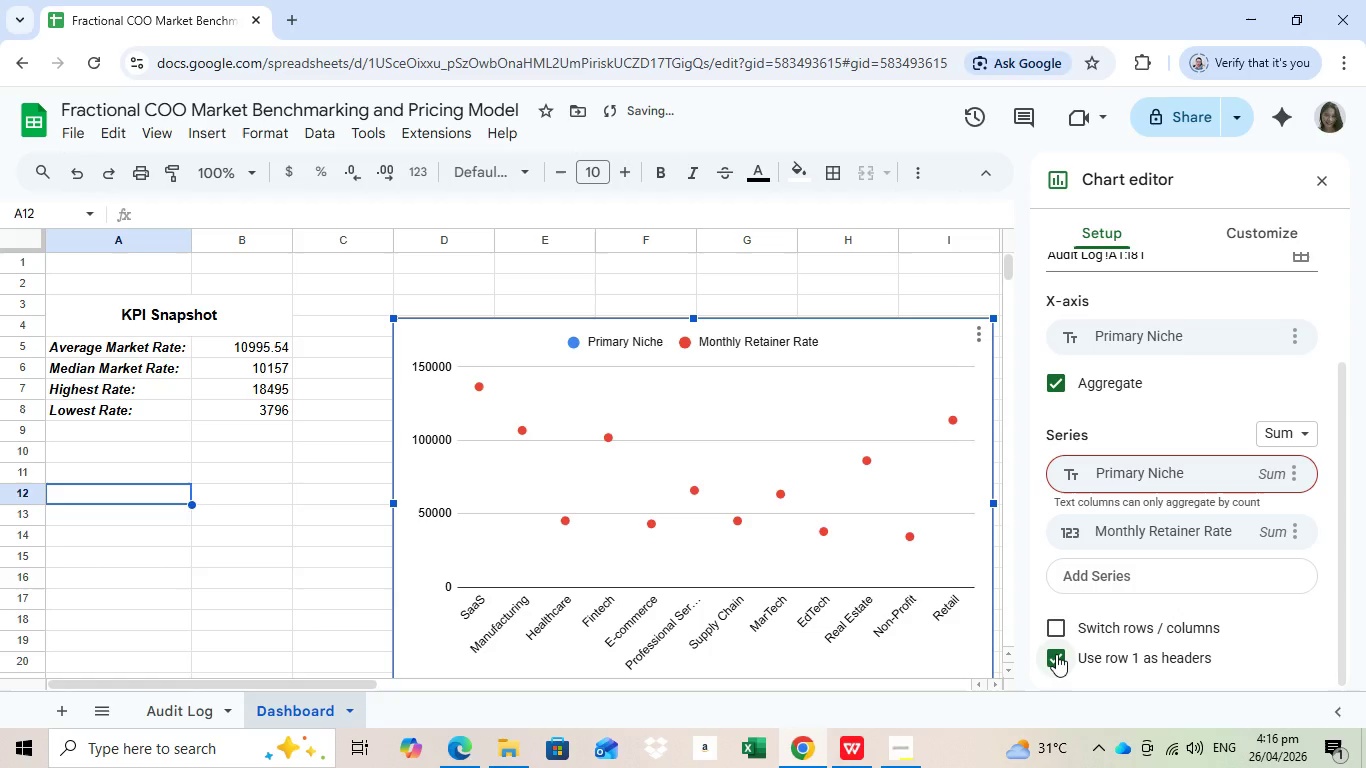 
left_click([1056, 654])
 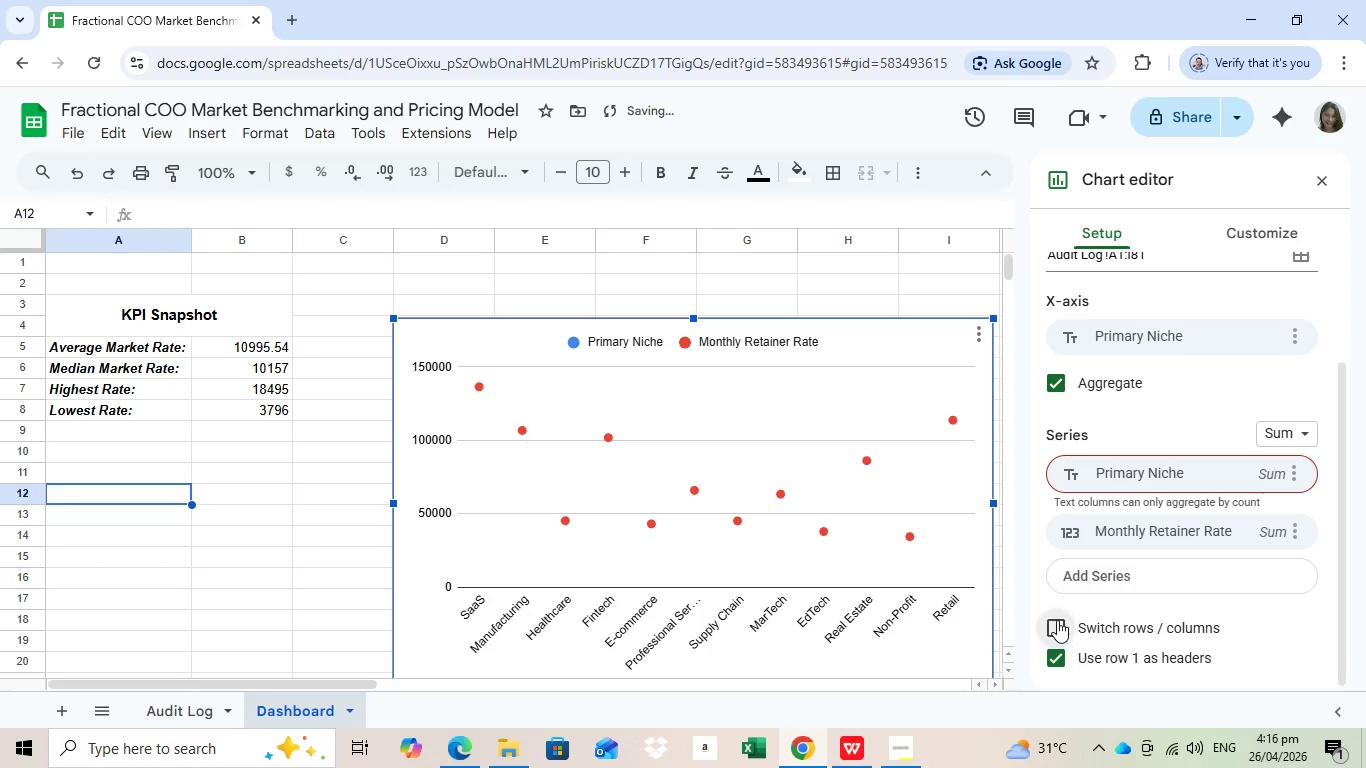 
left_click([1057, 620])
 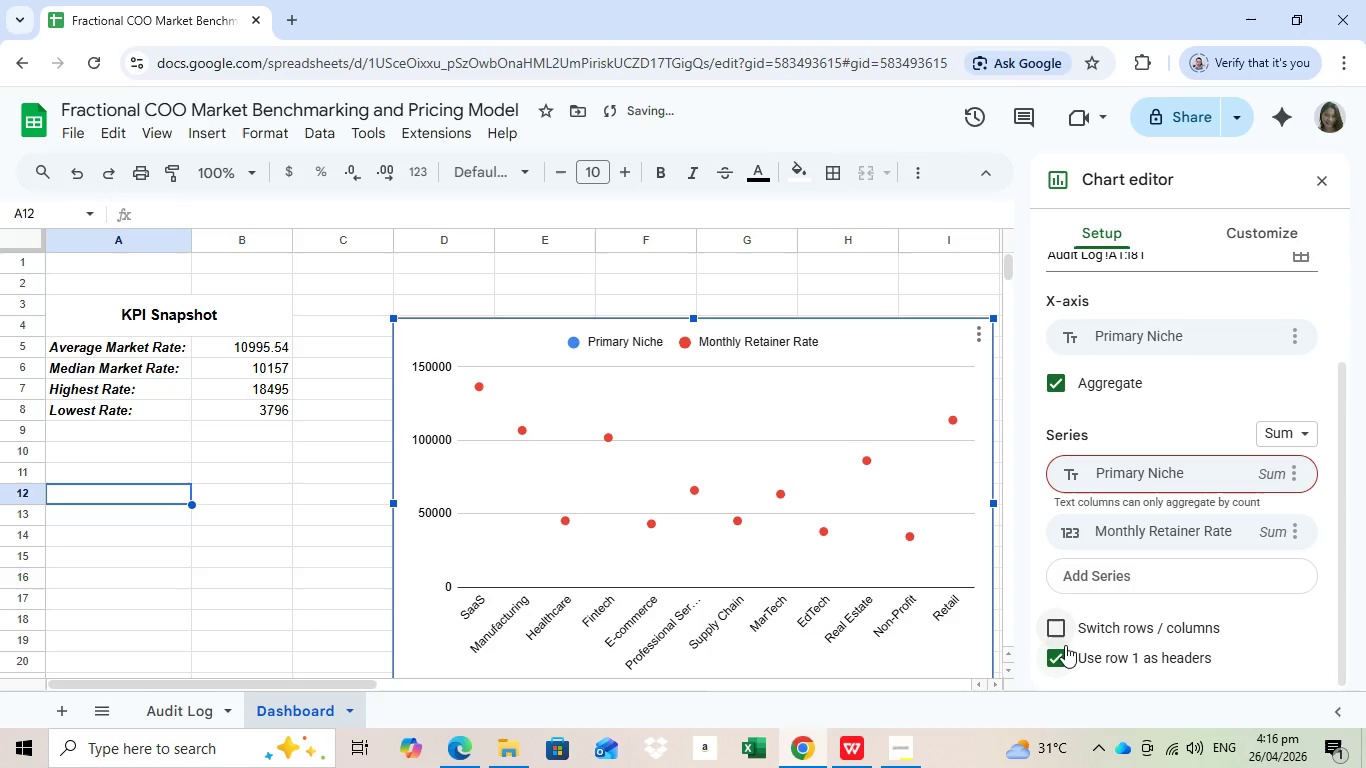 
left_click([1065, 645])
 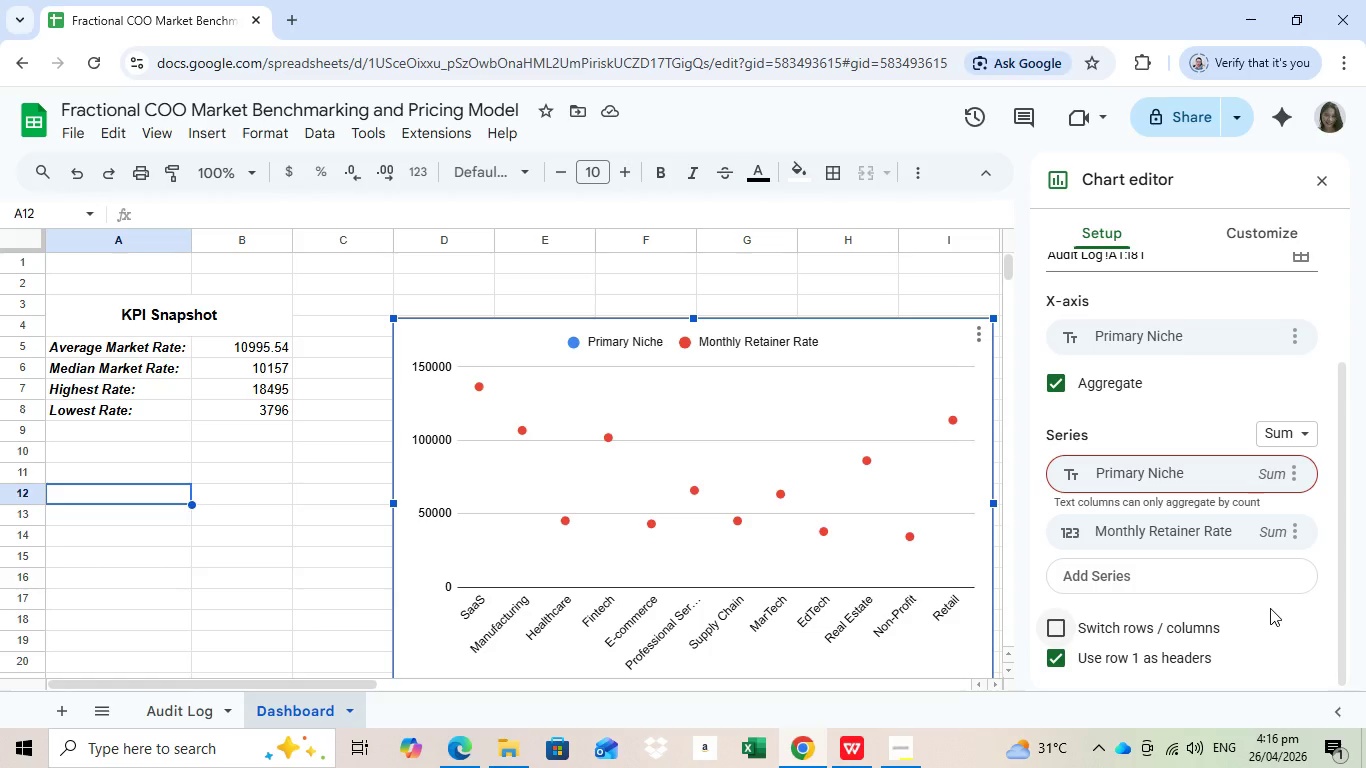 
wait(31.73)
 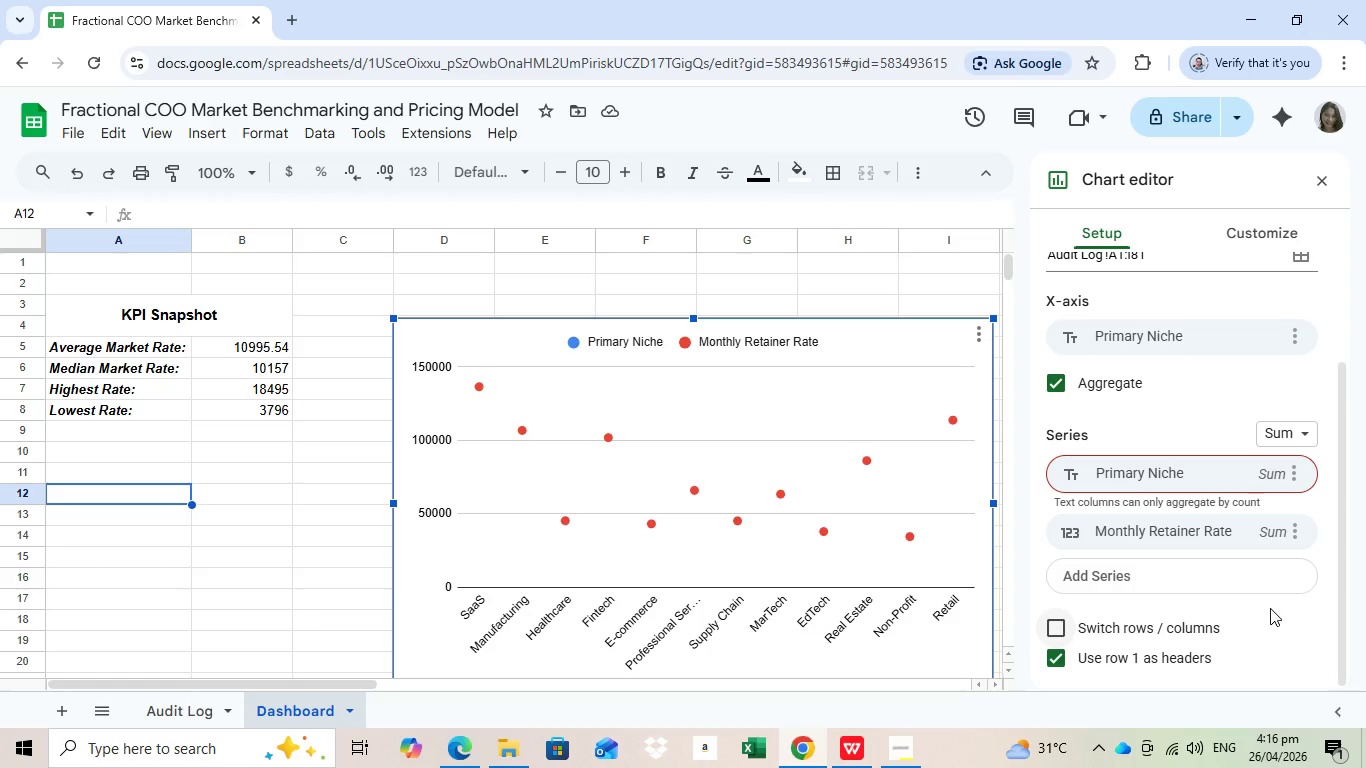 
scroll: coordinate [1265, 609], scroll_direction: down, amount: 3.0
 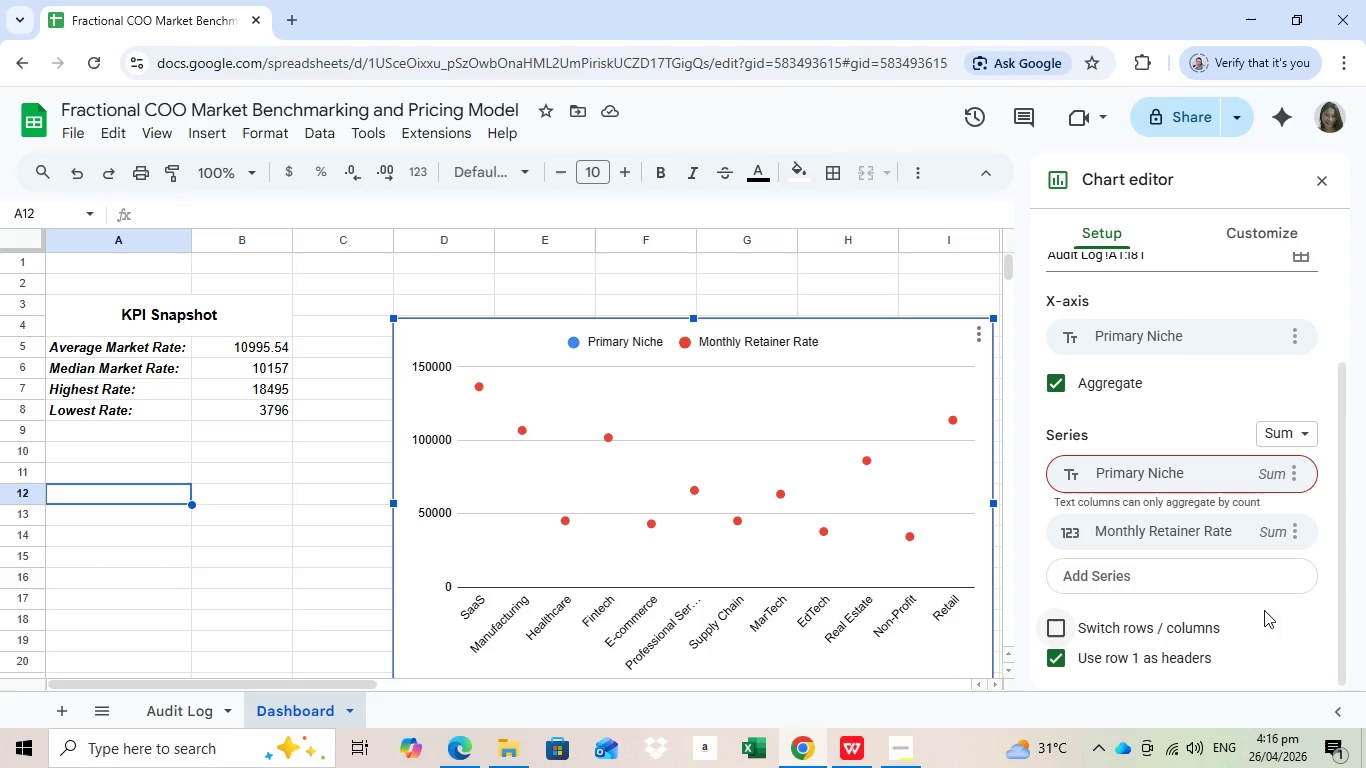 
wait(6.21)
 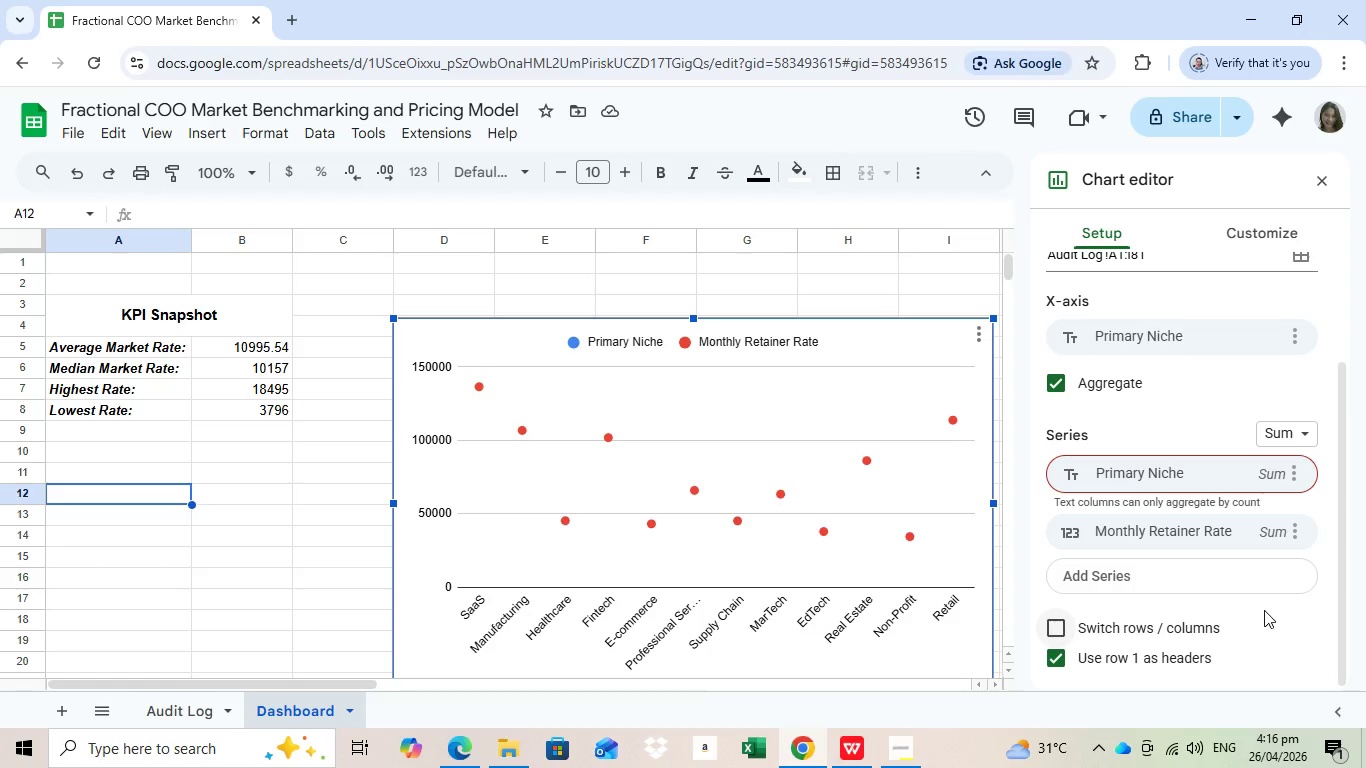 
scroll: coordinate [833, 574], scroll_direction: down, amount: 2.0
 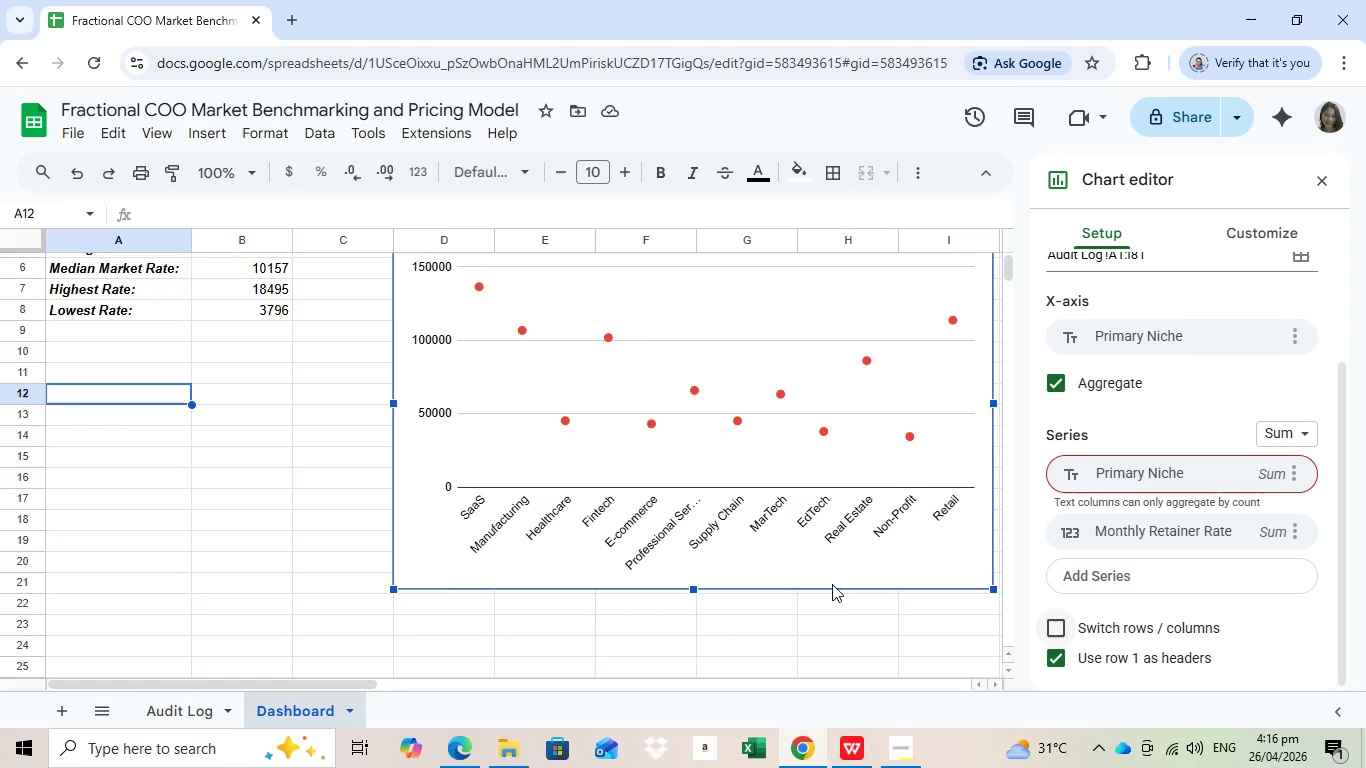 
scroll: coordinate [1088, 599], scroll_direction: up, amount: 4.0
 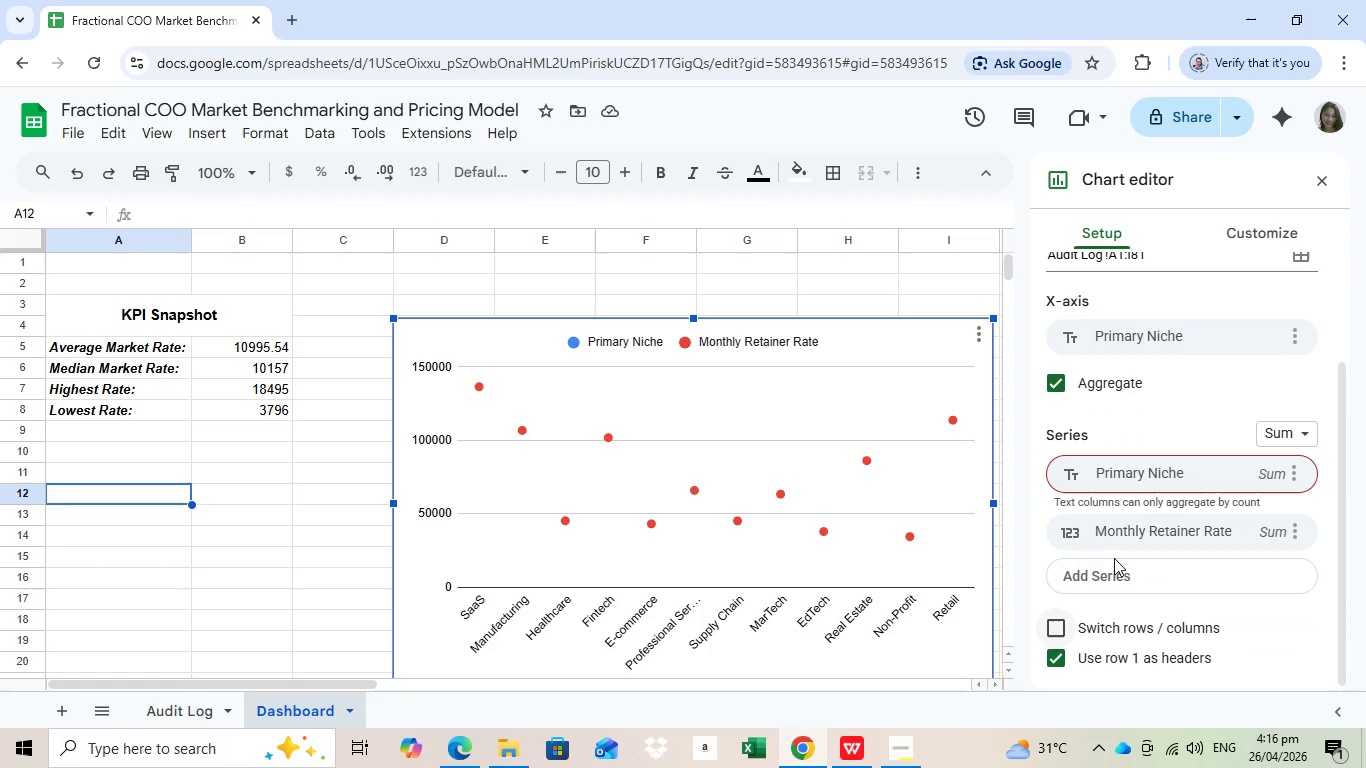 
scroll: coordinate [1117, 552], scroll_direction: down, amount: 1.0
 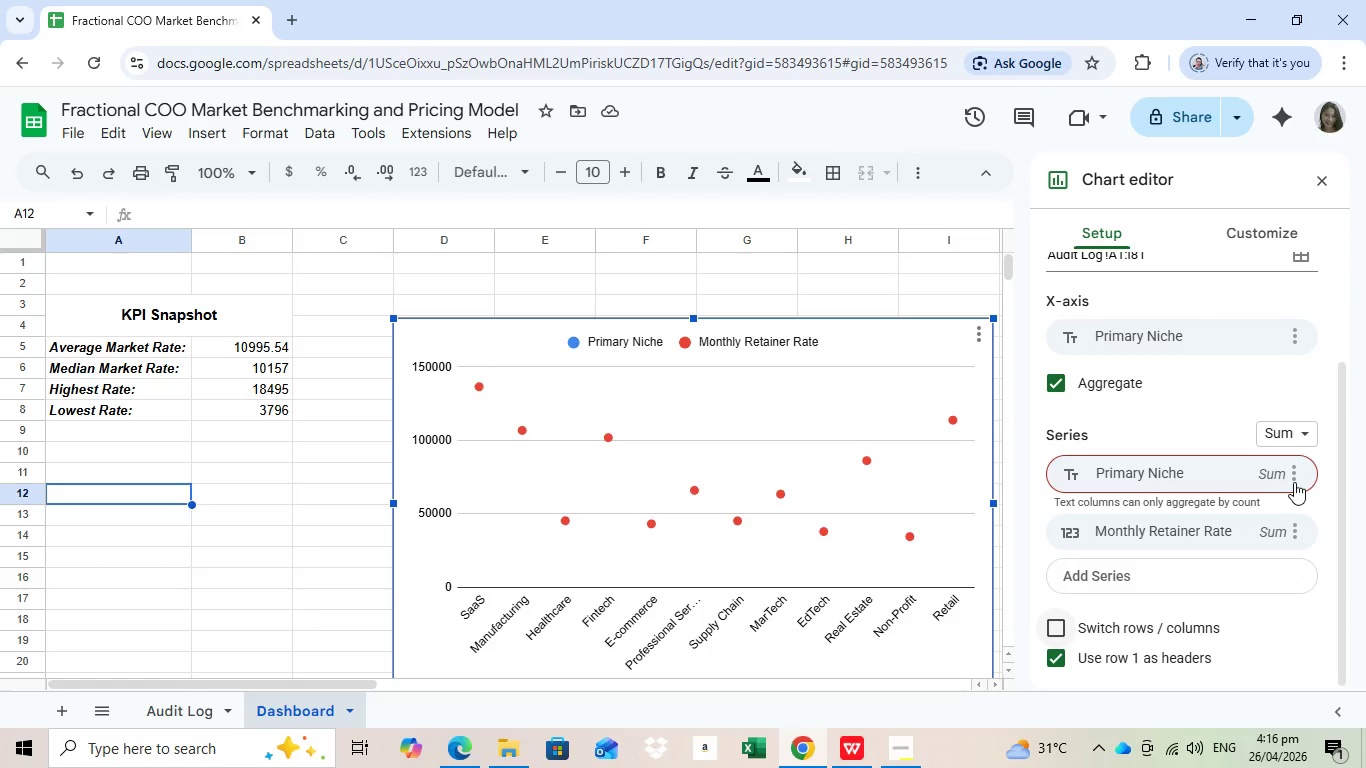 
mouse_move([1300, 467])
 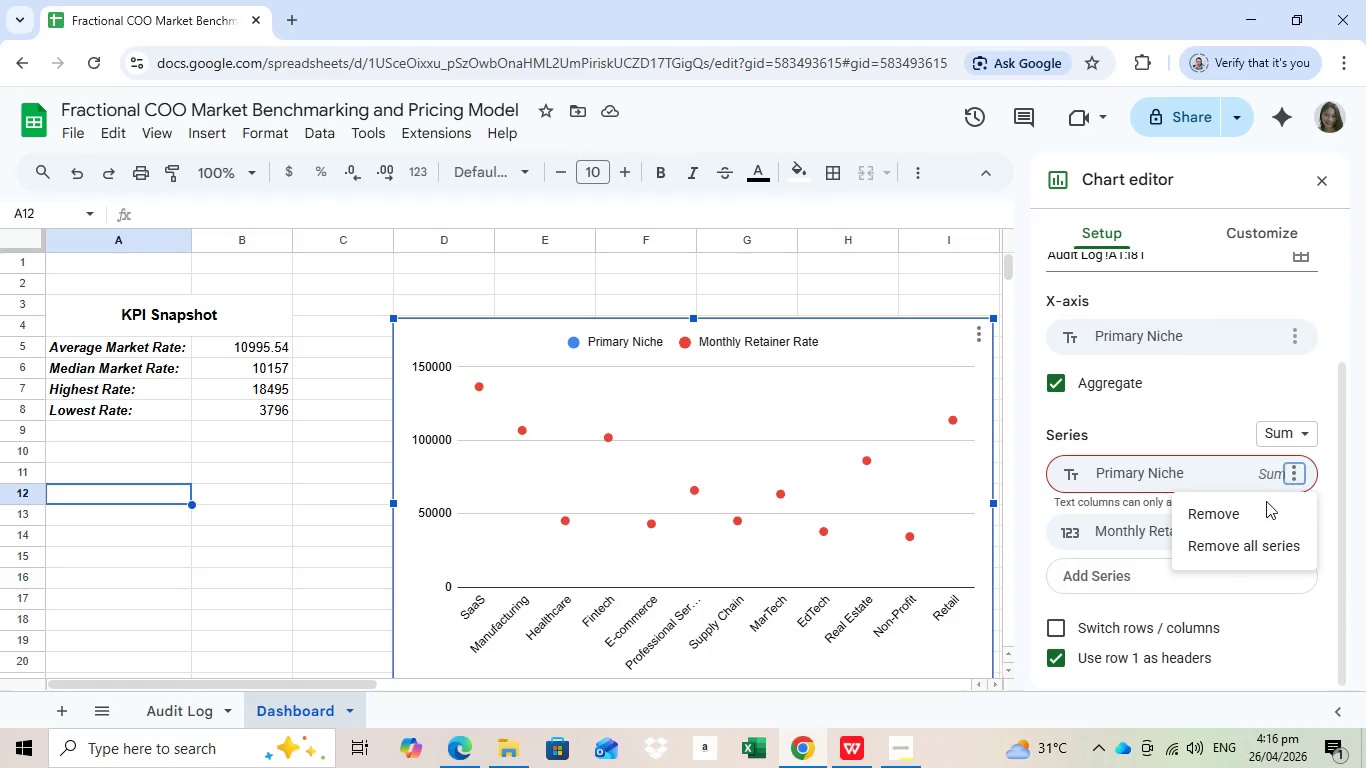 
left_click([1296, 468])
 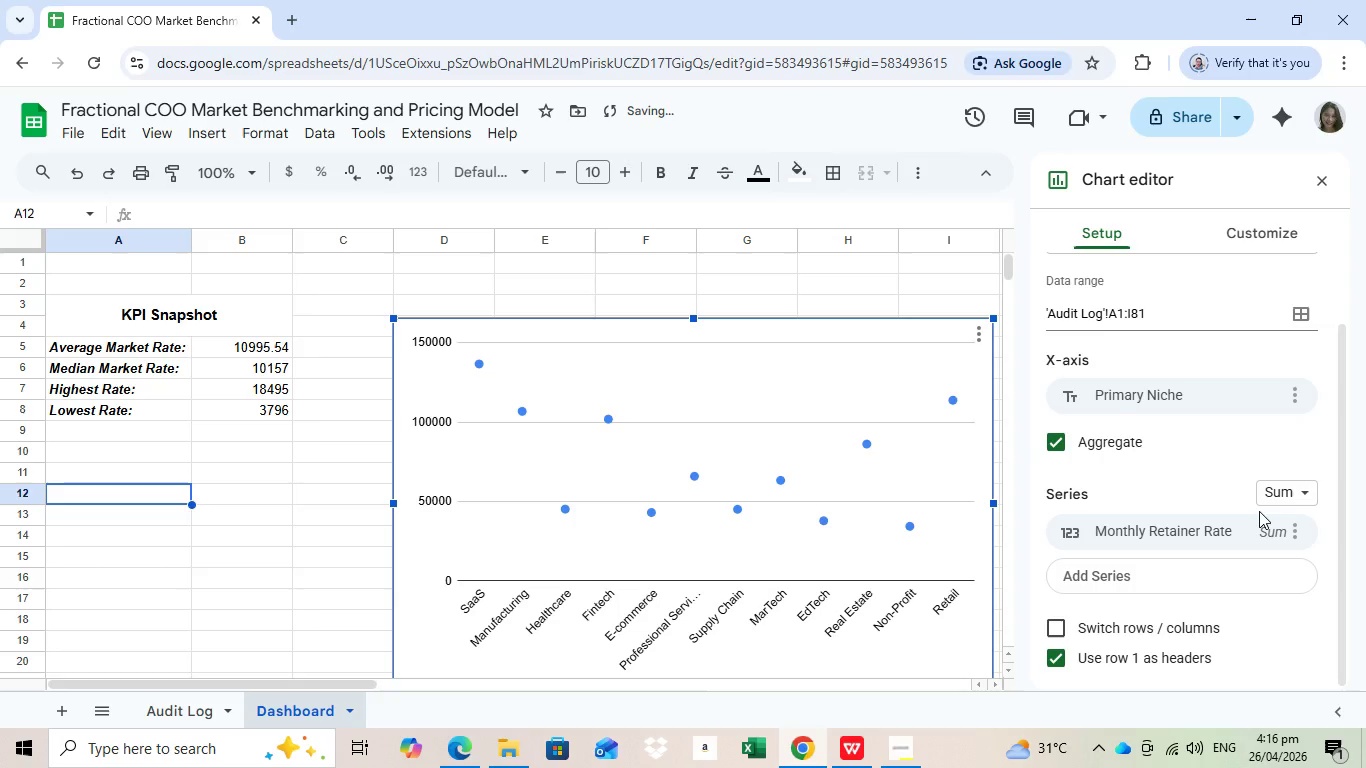 
left_click([1259, 511])
 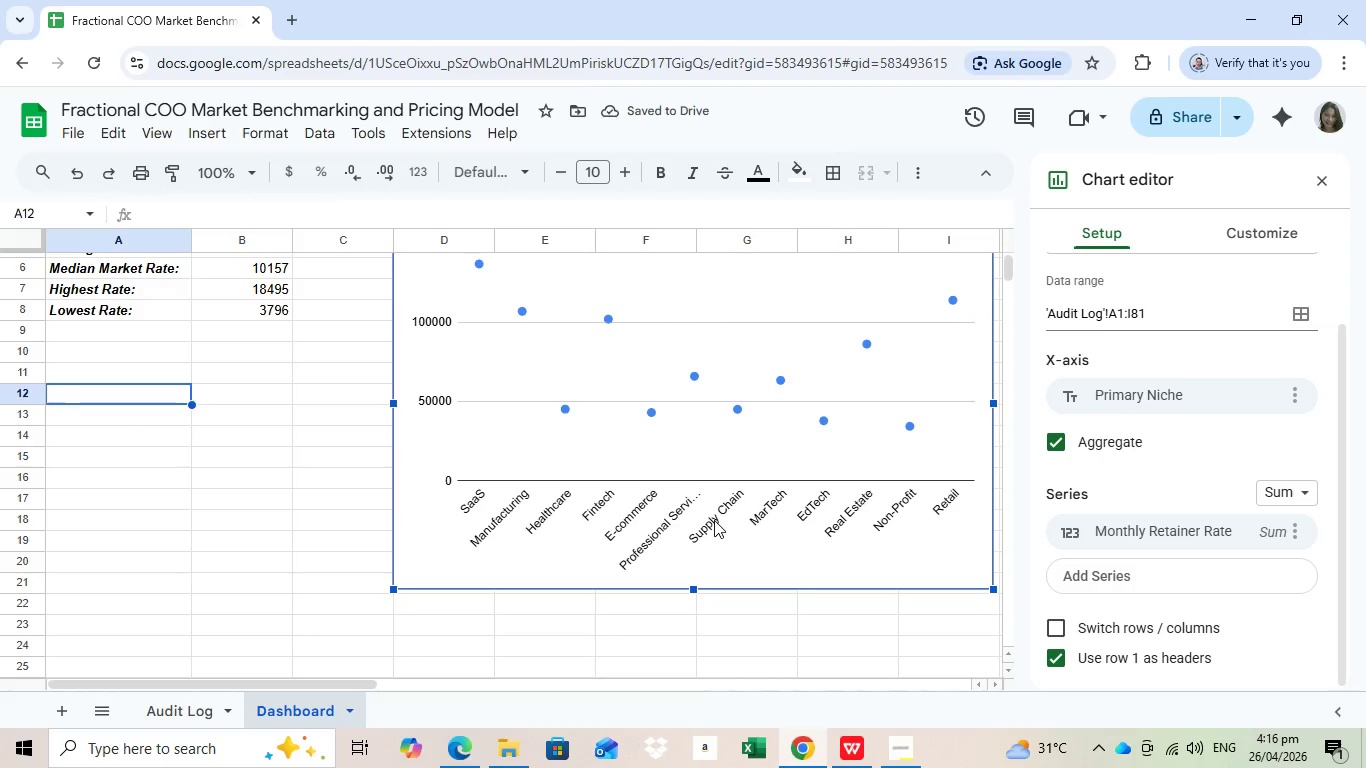 
scroll: coordinate [714, 520], scroll_direction: none, amount: 0.0
 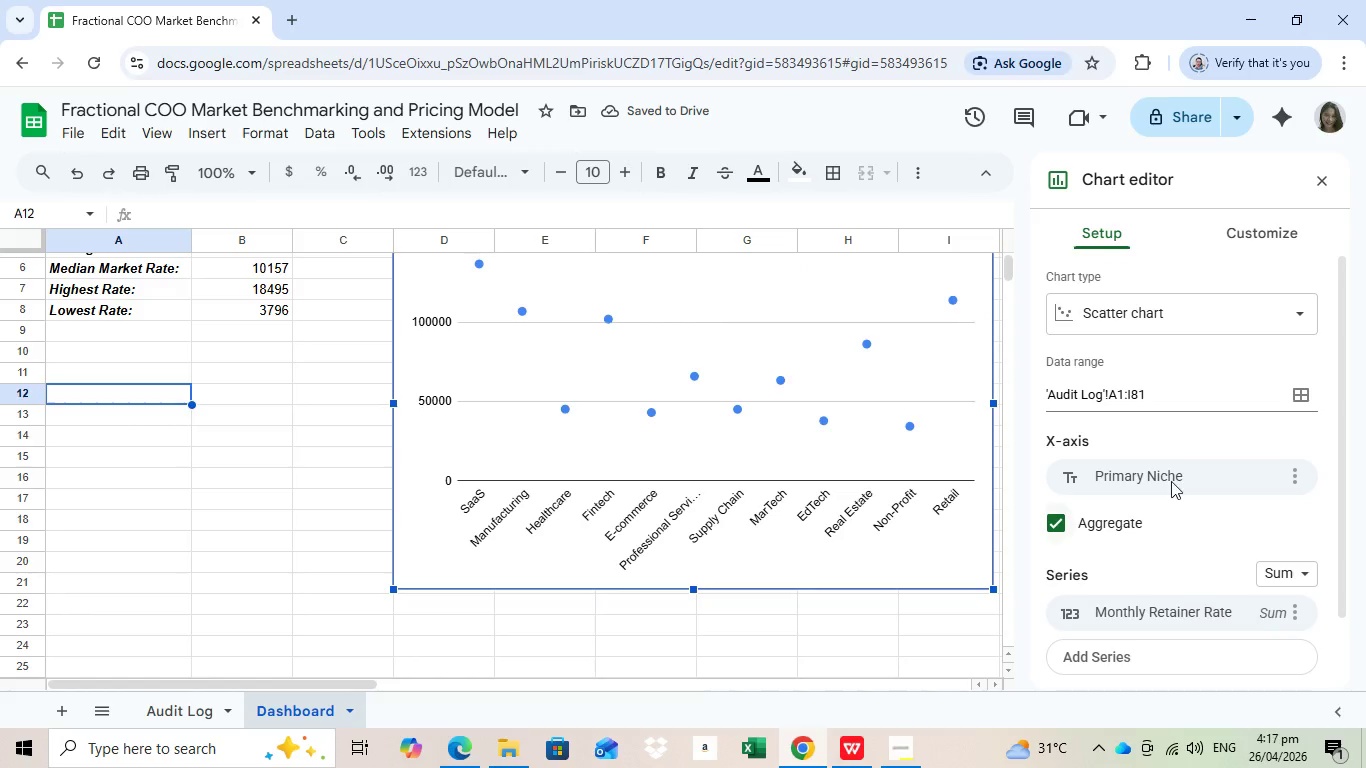 
scroll: coordinate [1234, 598], scroll_direction: up, amount: 1.0
 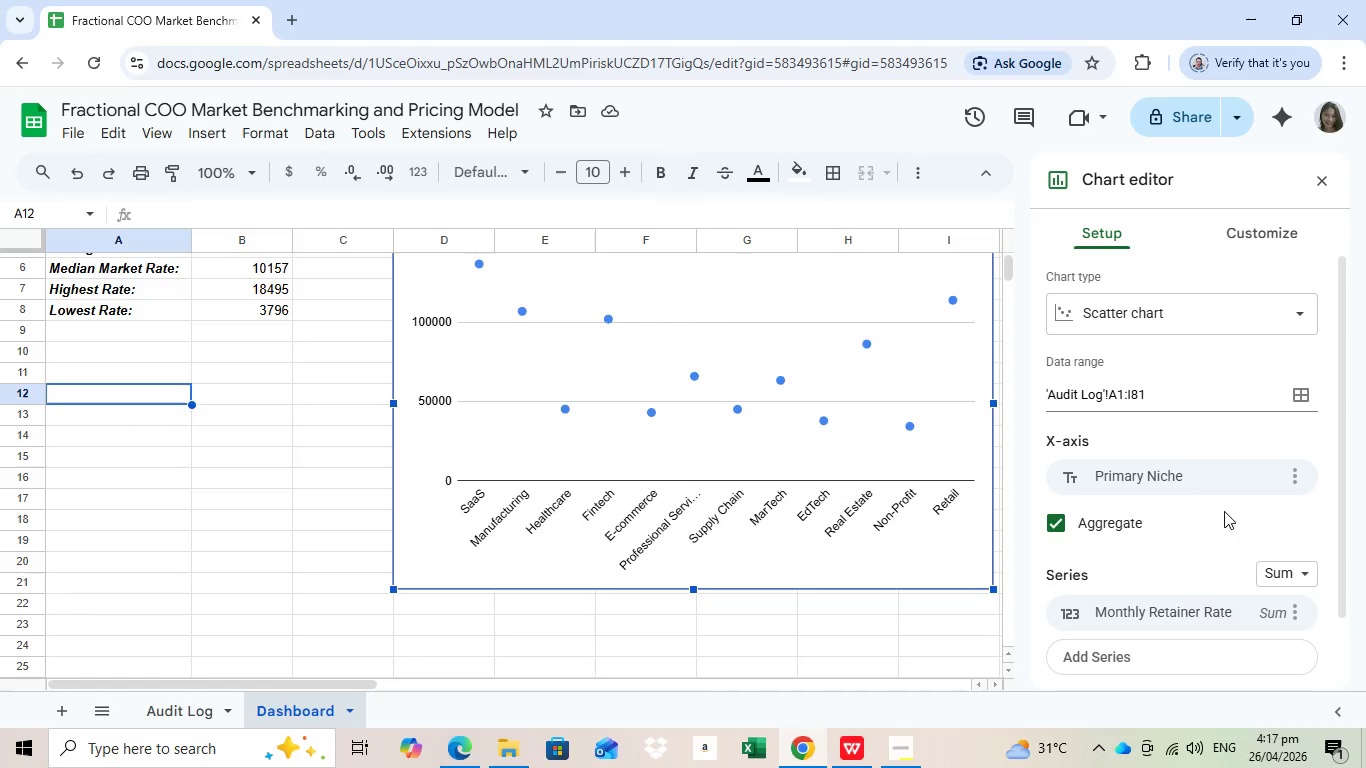 
wait(6.09)
 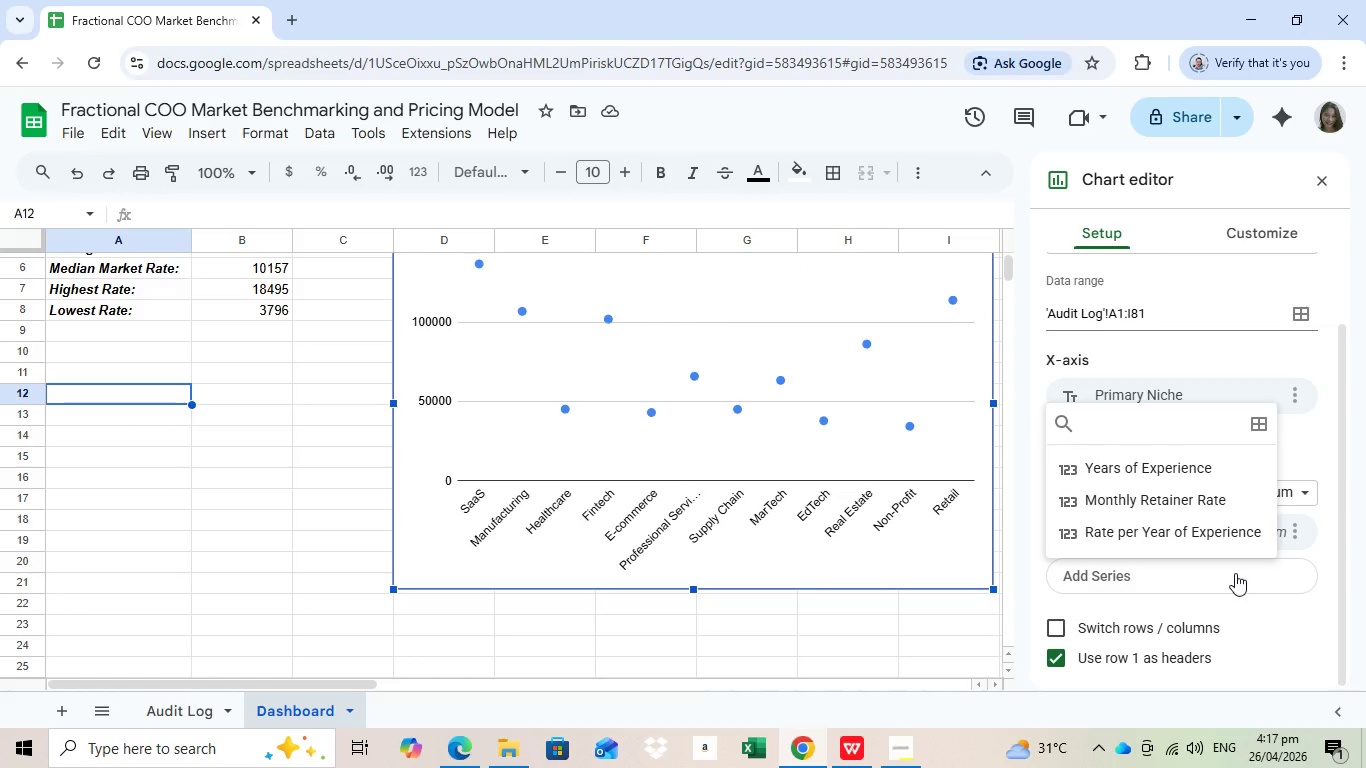 
left_click([1235, 573])
 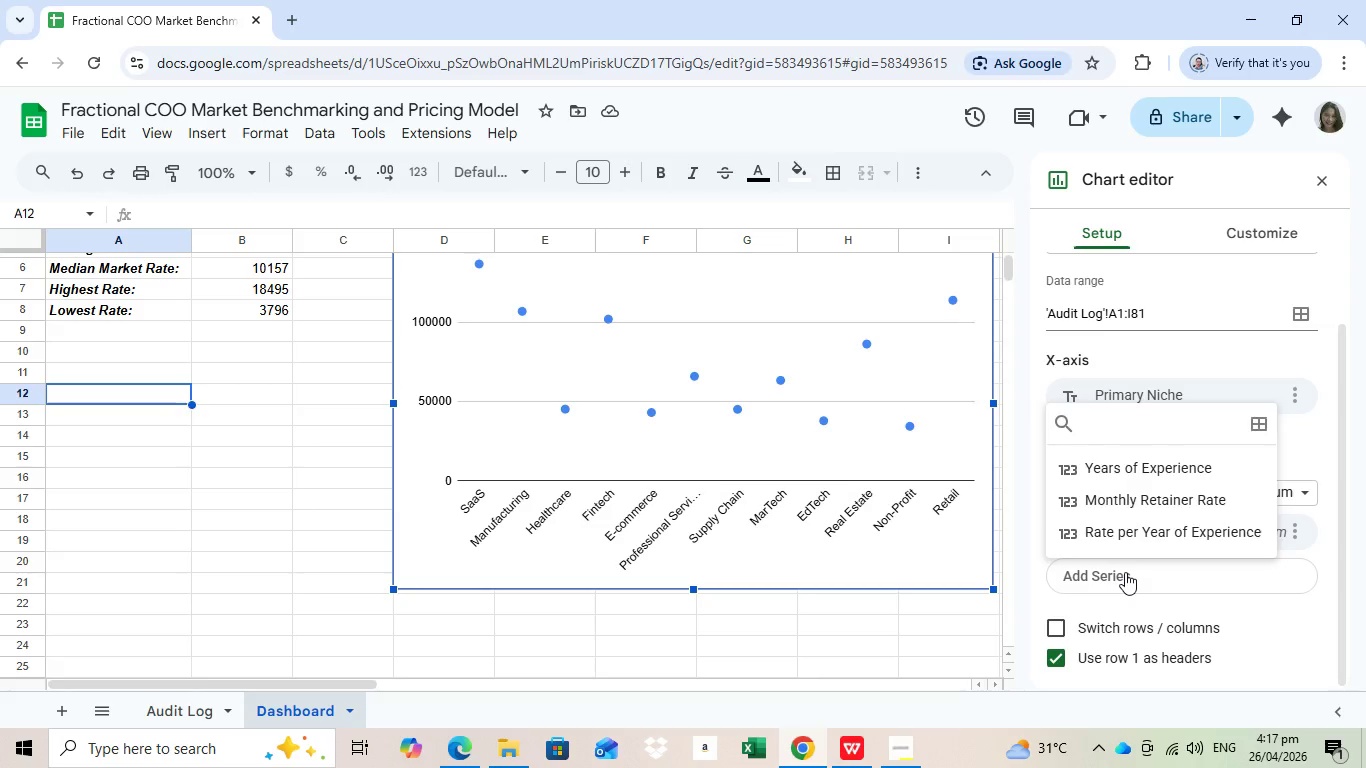 
scroll: coordinate [1230, 541], scroll_direction: down, amount: 1.0
 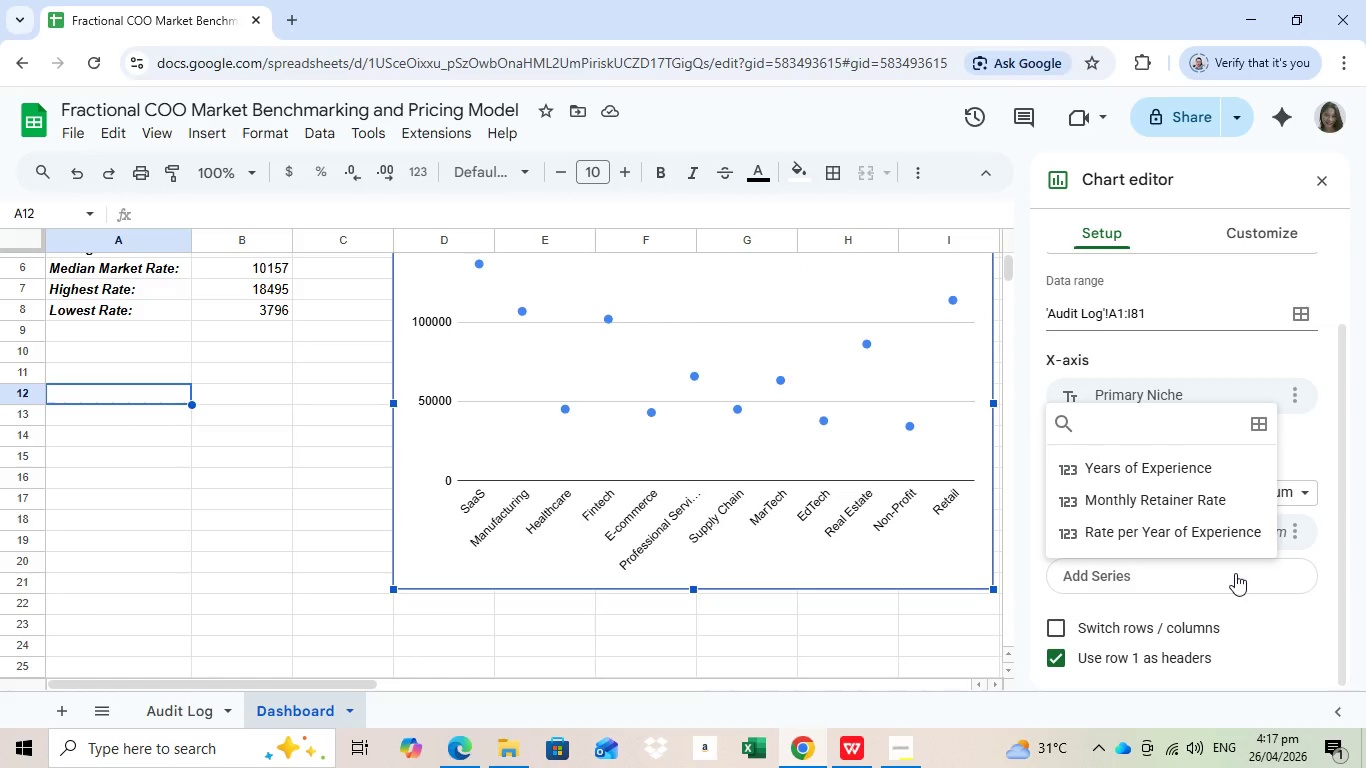 
left_click([1125, 572])
 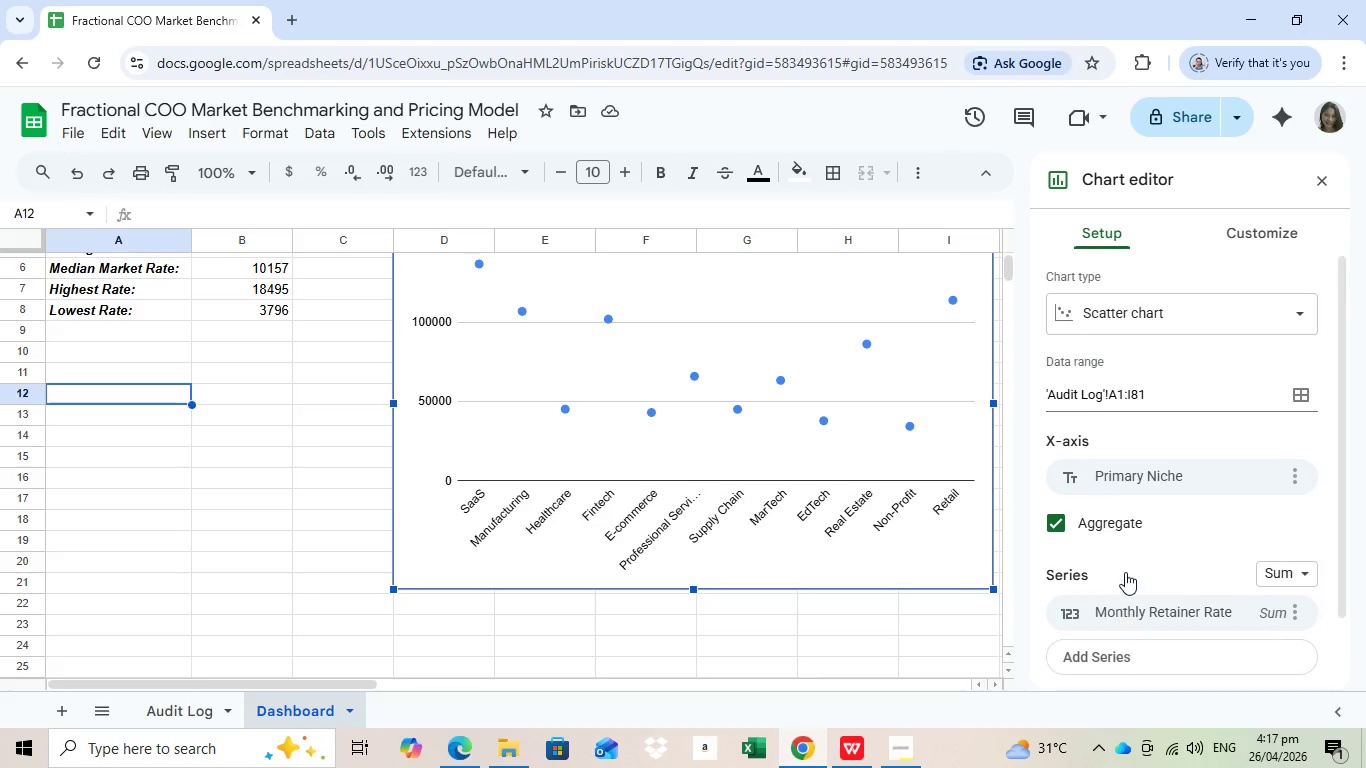 
scroll: coordinate [1125, 572], scroll_direction: up, amount: 3.0
 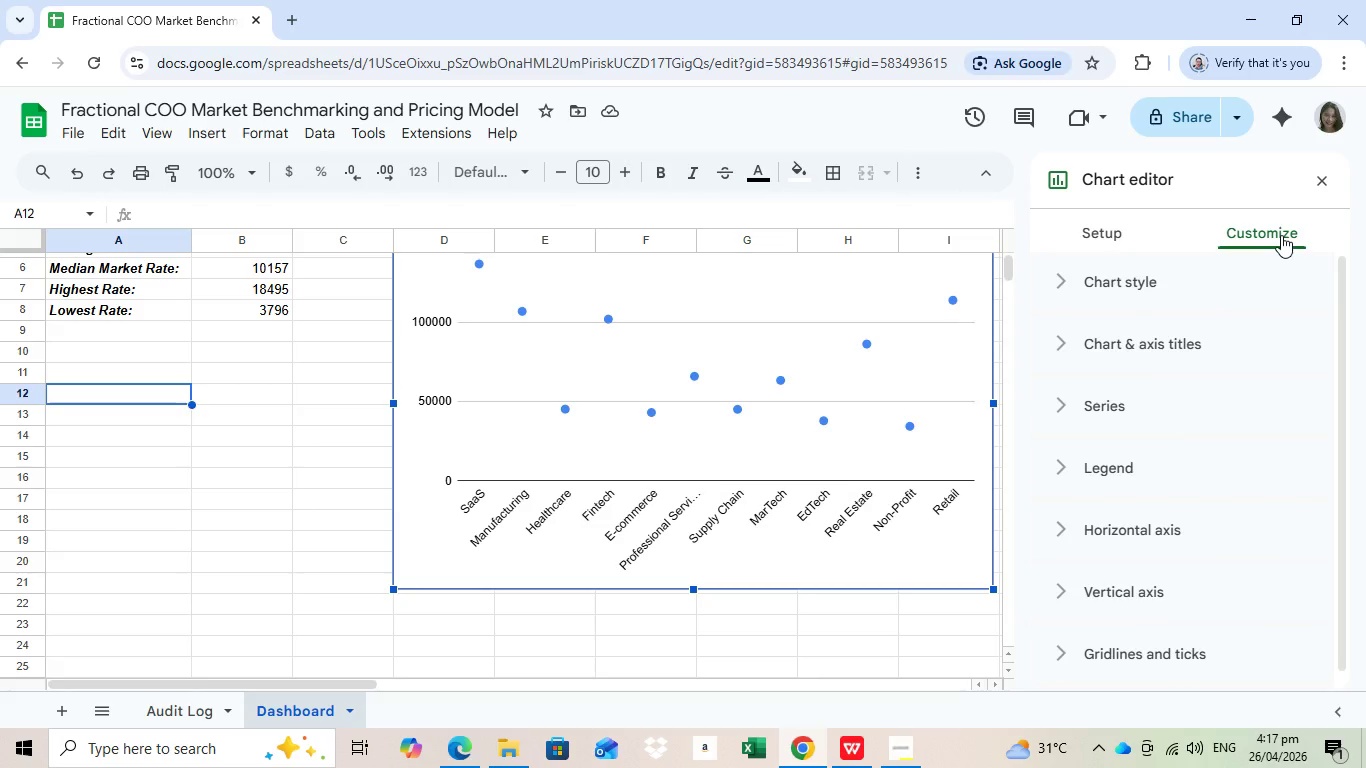 
left_click([1281, 235])
 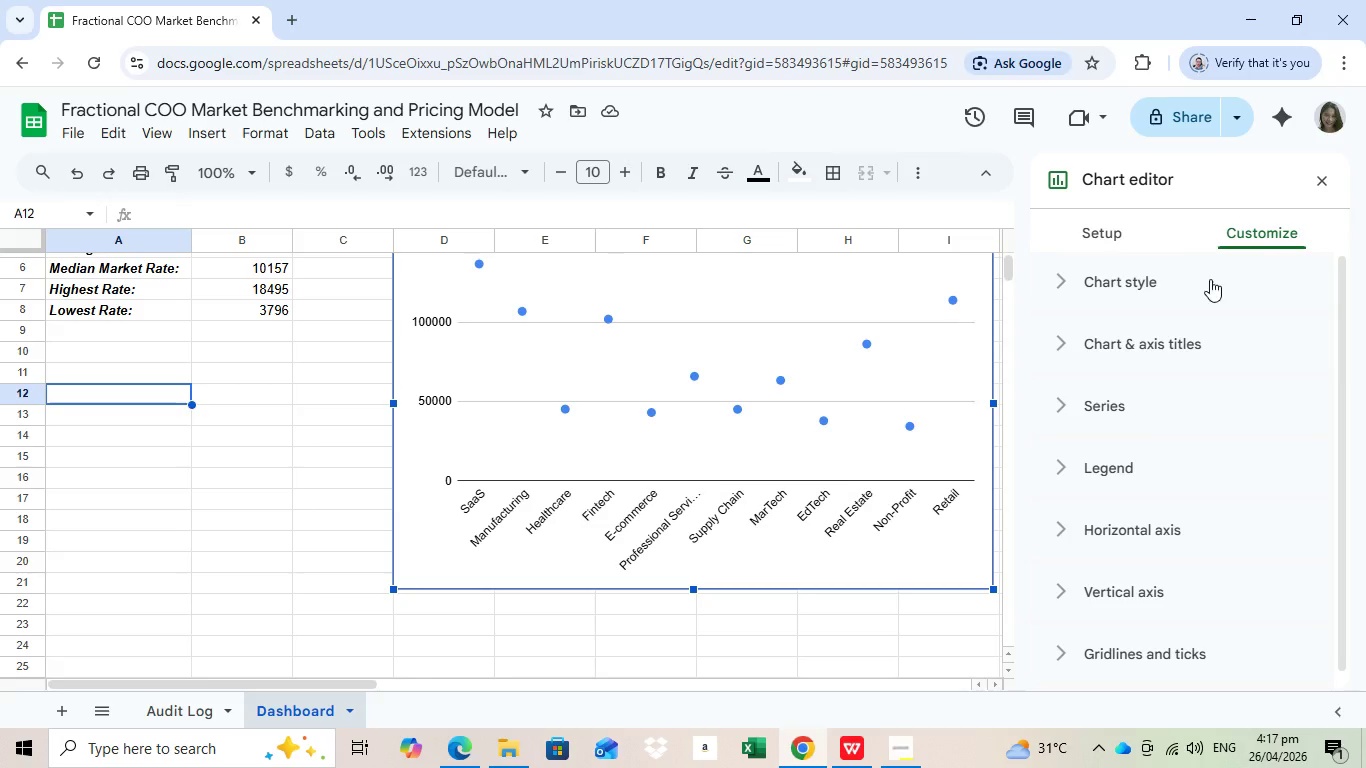 
left_click([1281, 235])
 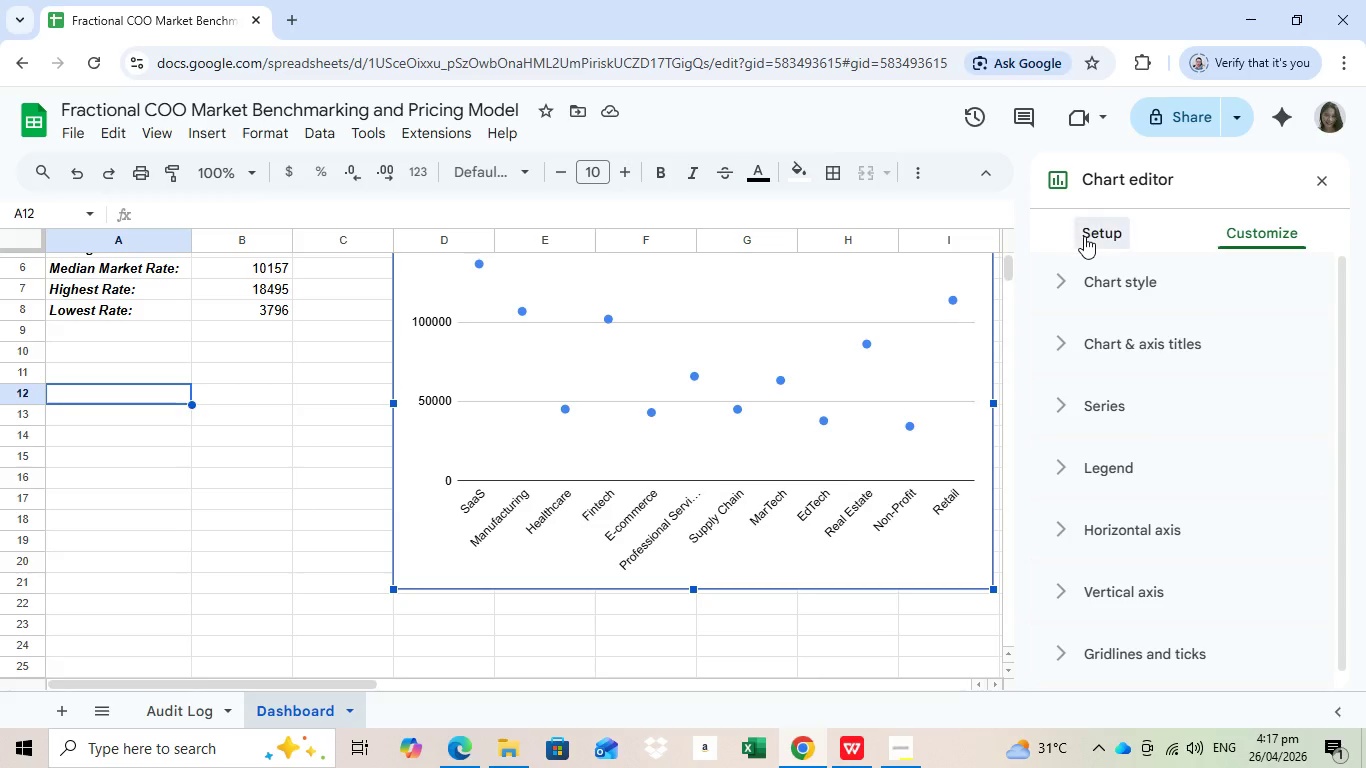 
left_click([1135, 238])
 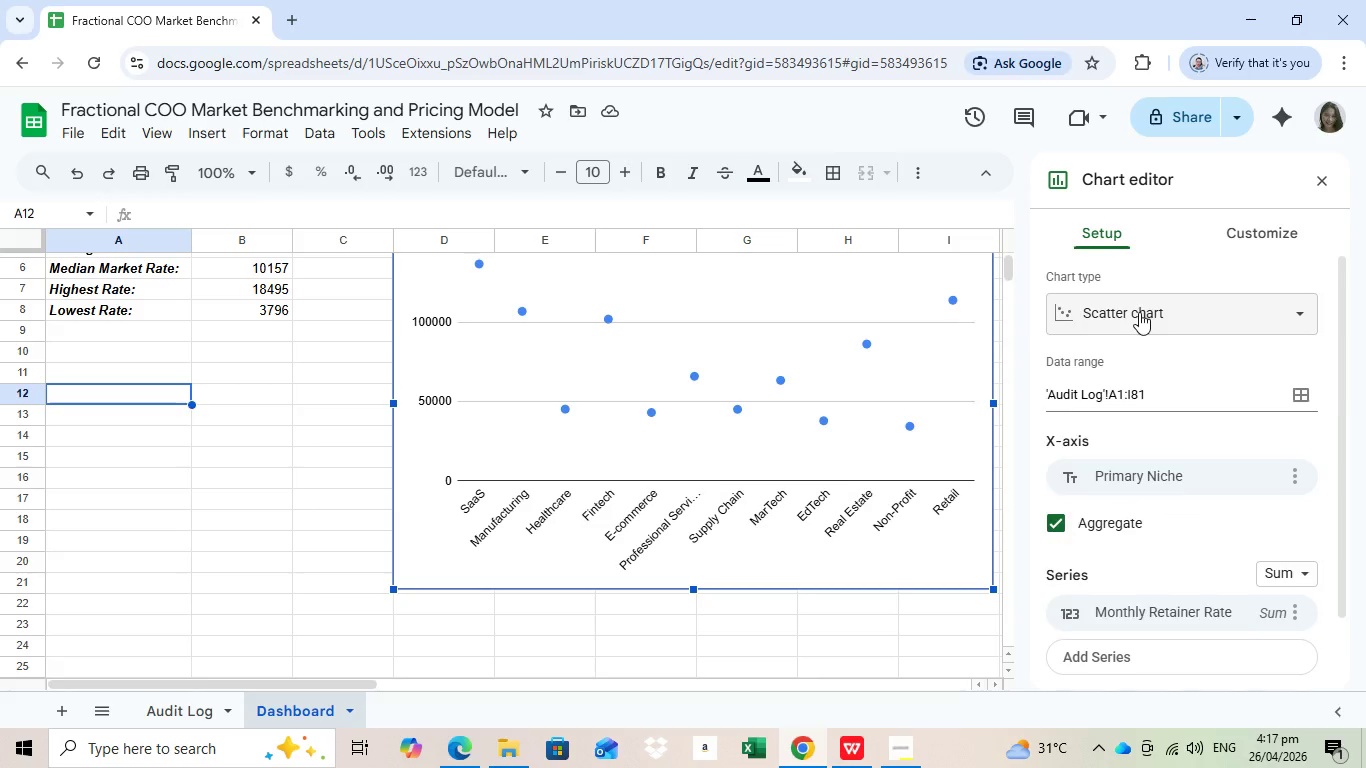 
left_click([1084, 236])
 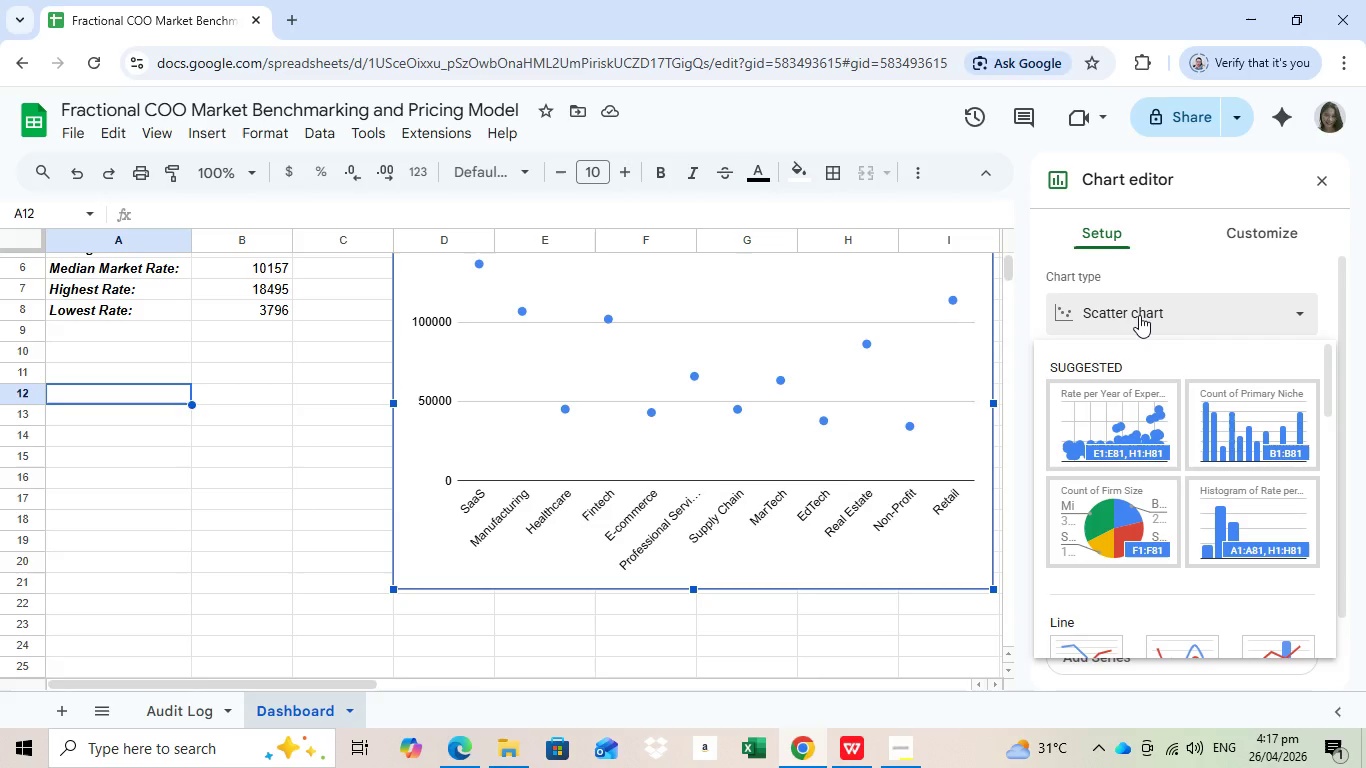 
left_click([1139, 312])
 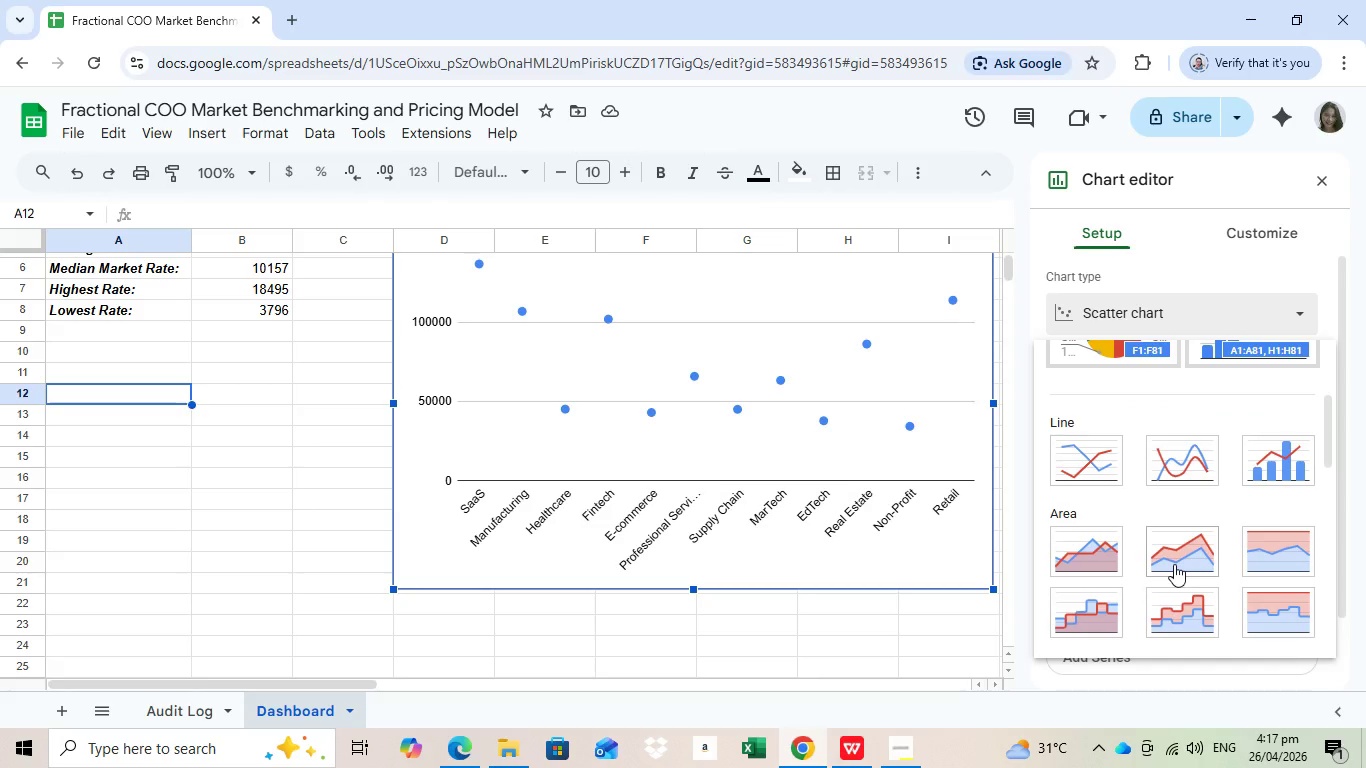 
left_click([1187, 480])
 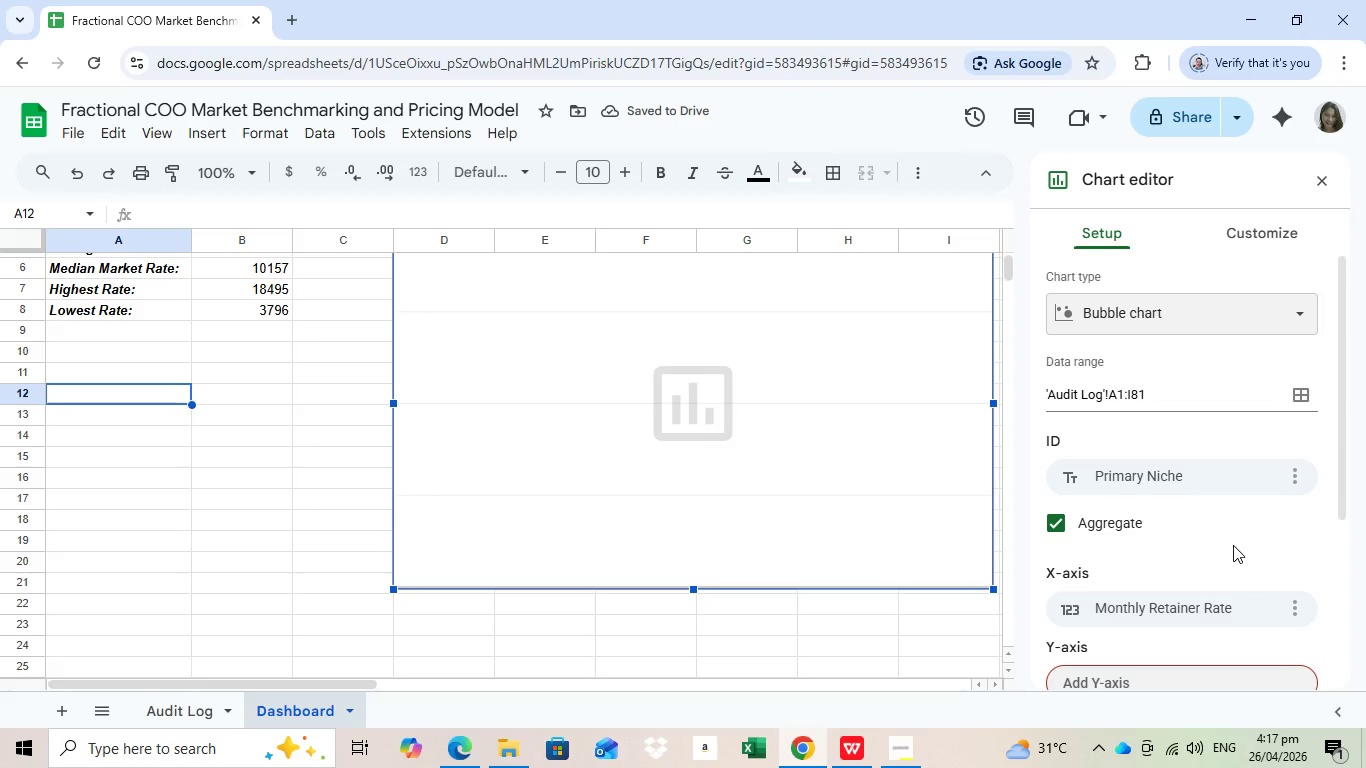 
scroll: coordinate [1174, 569], scroll_direction: down, amount: 7.0
 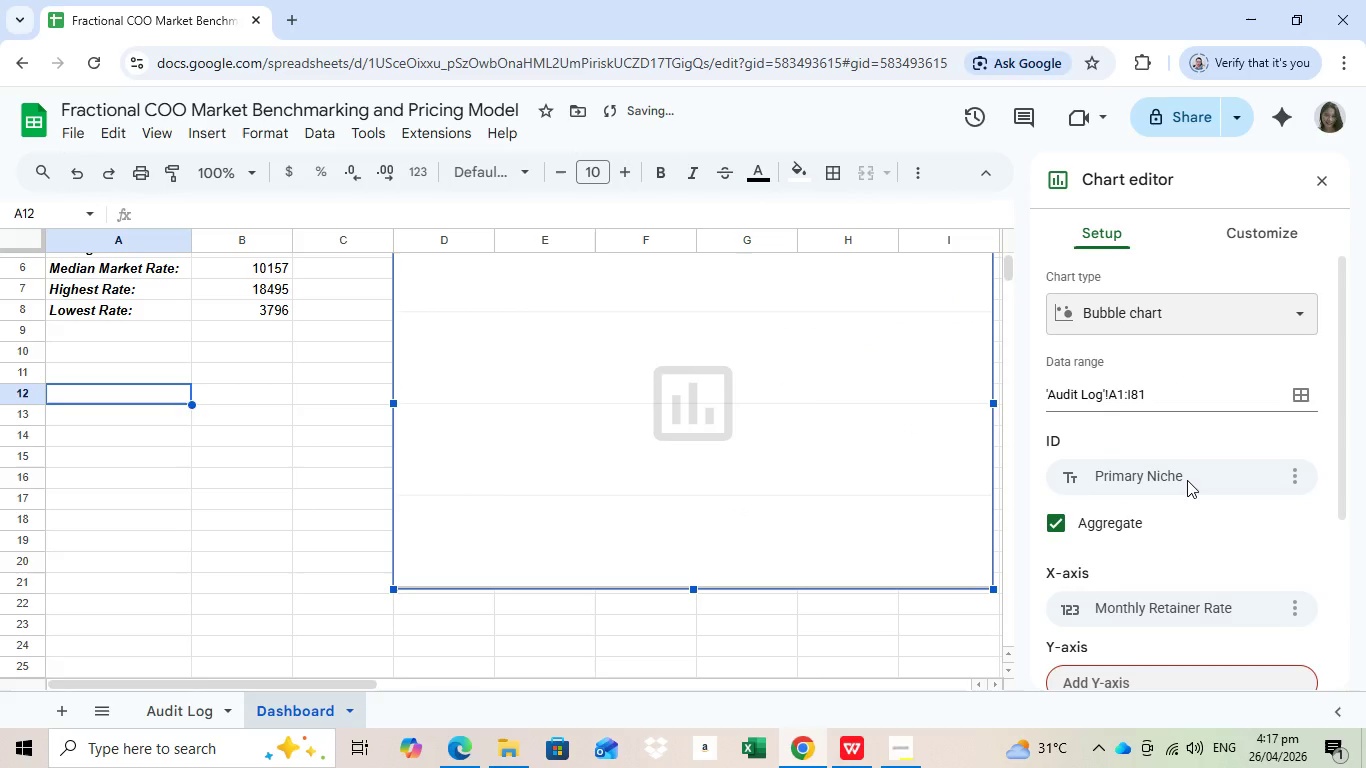 
scroll: coordinate [1225, 552], scroll_direction: up, amount: 1.0
 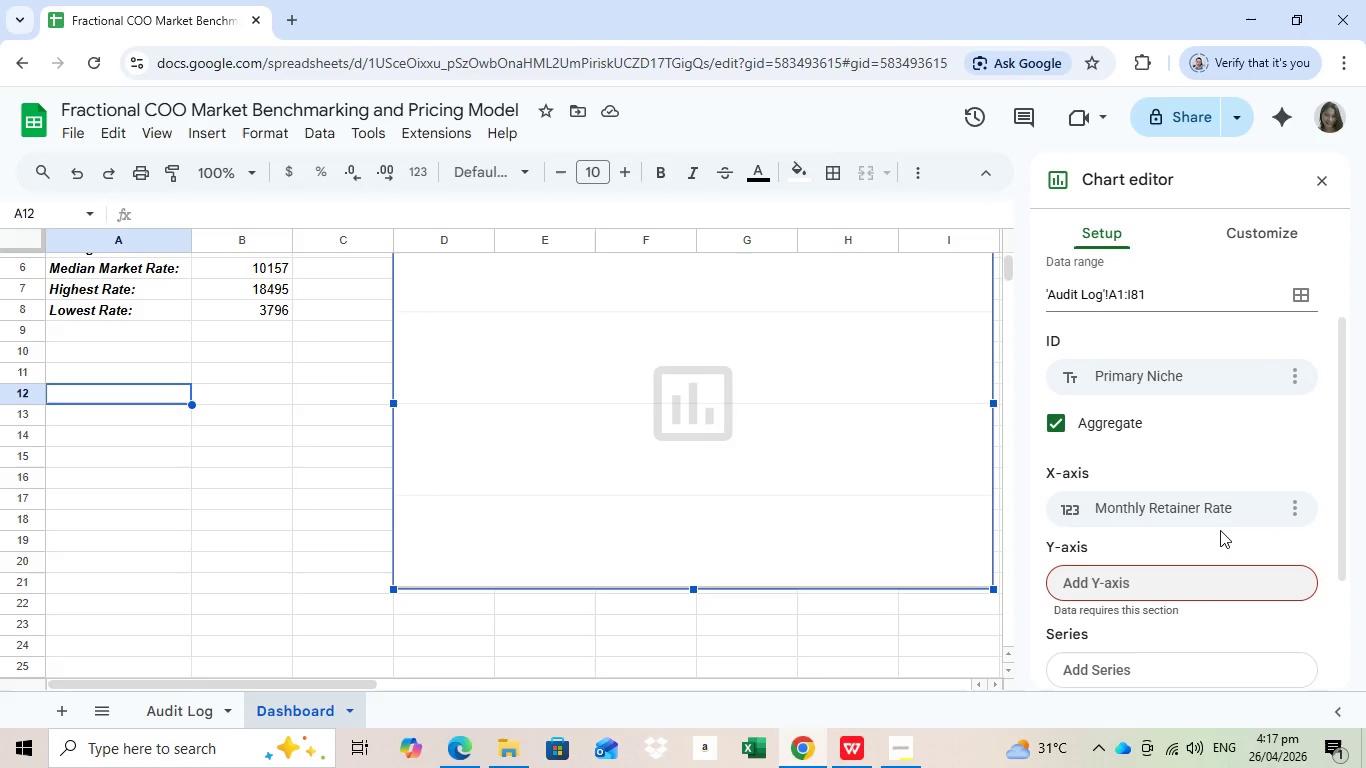 
scroll: coordinate [1220, 530], scroll_direction: down, amount: 1.0
 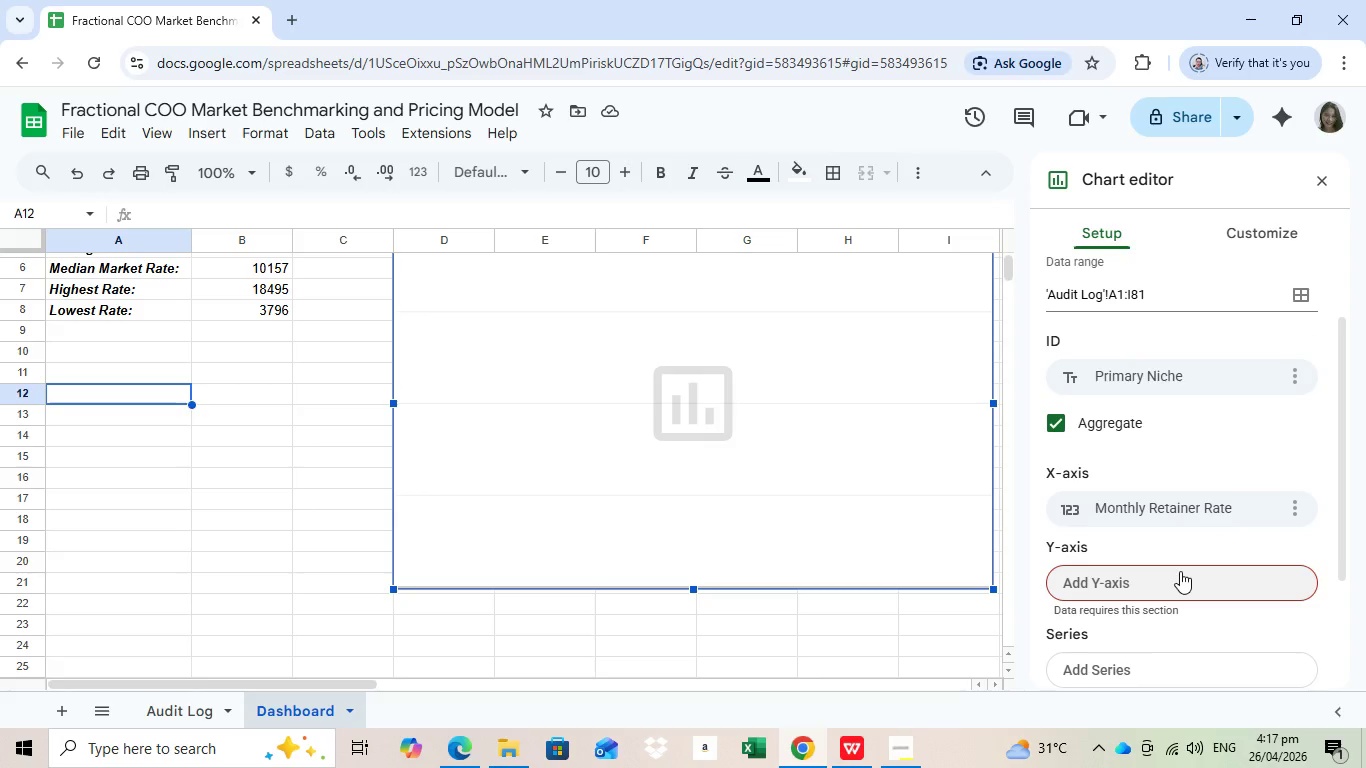 
wait(11.43)
 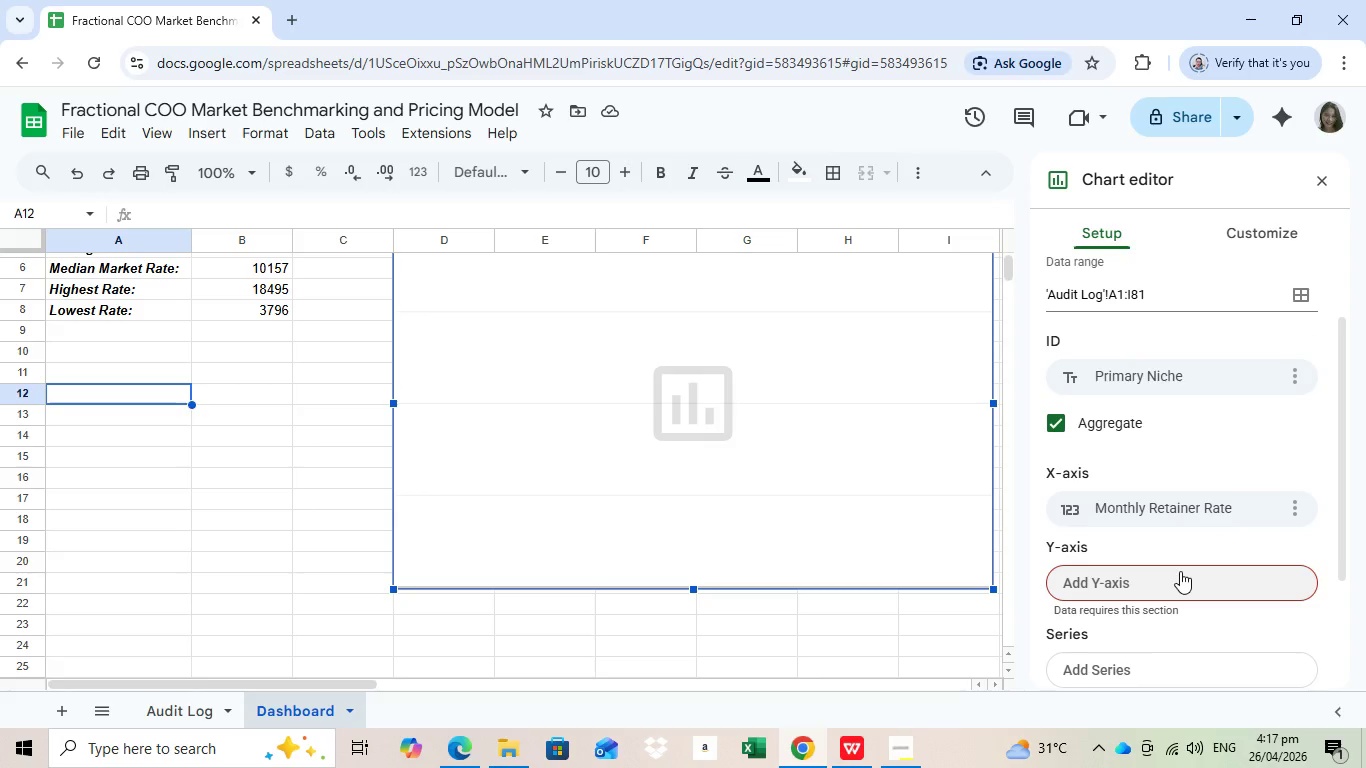 
left_click([1293, 385])
 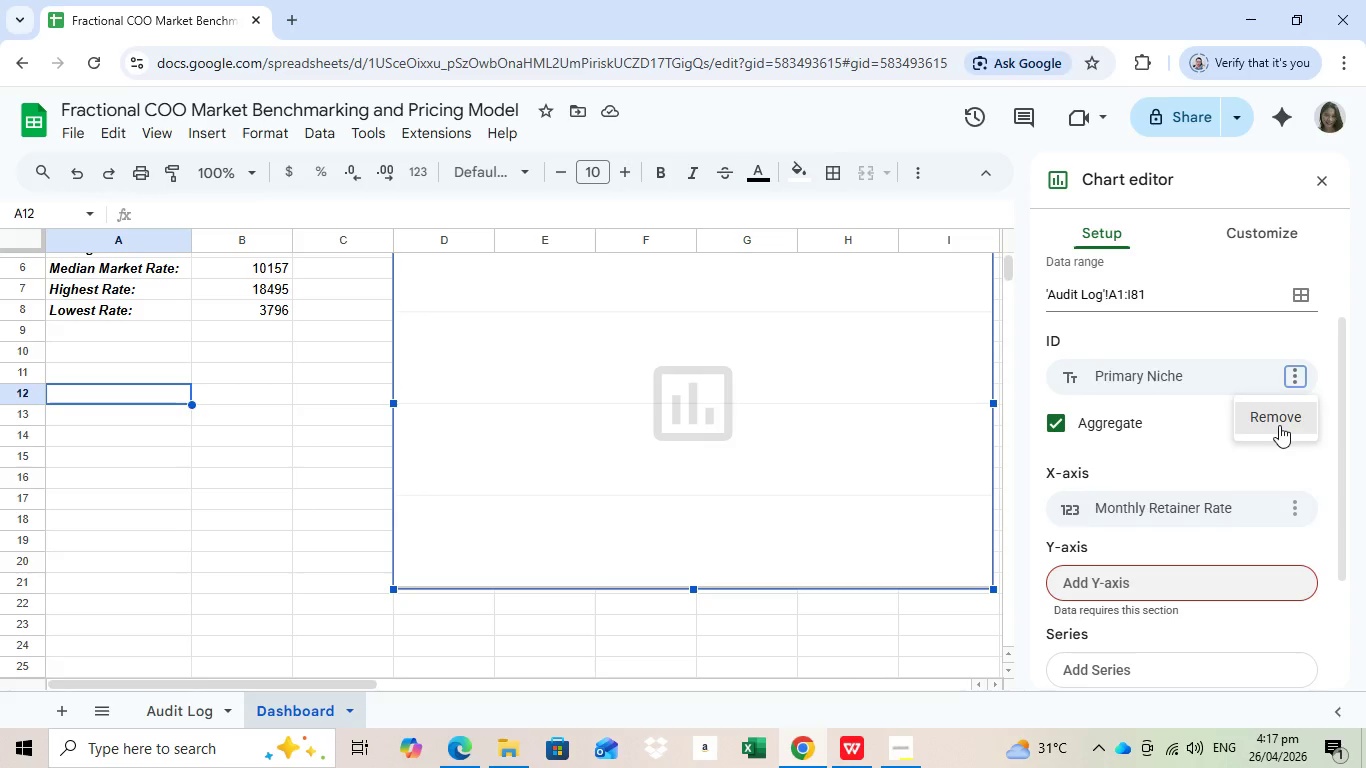 
left_click([1279, 425])
 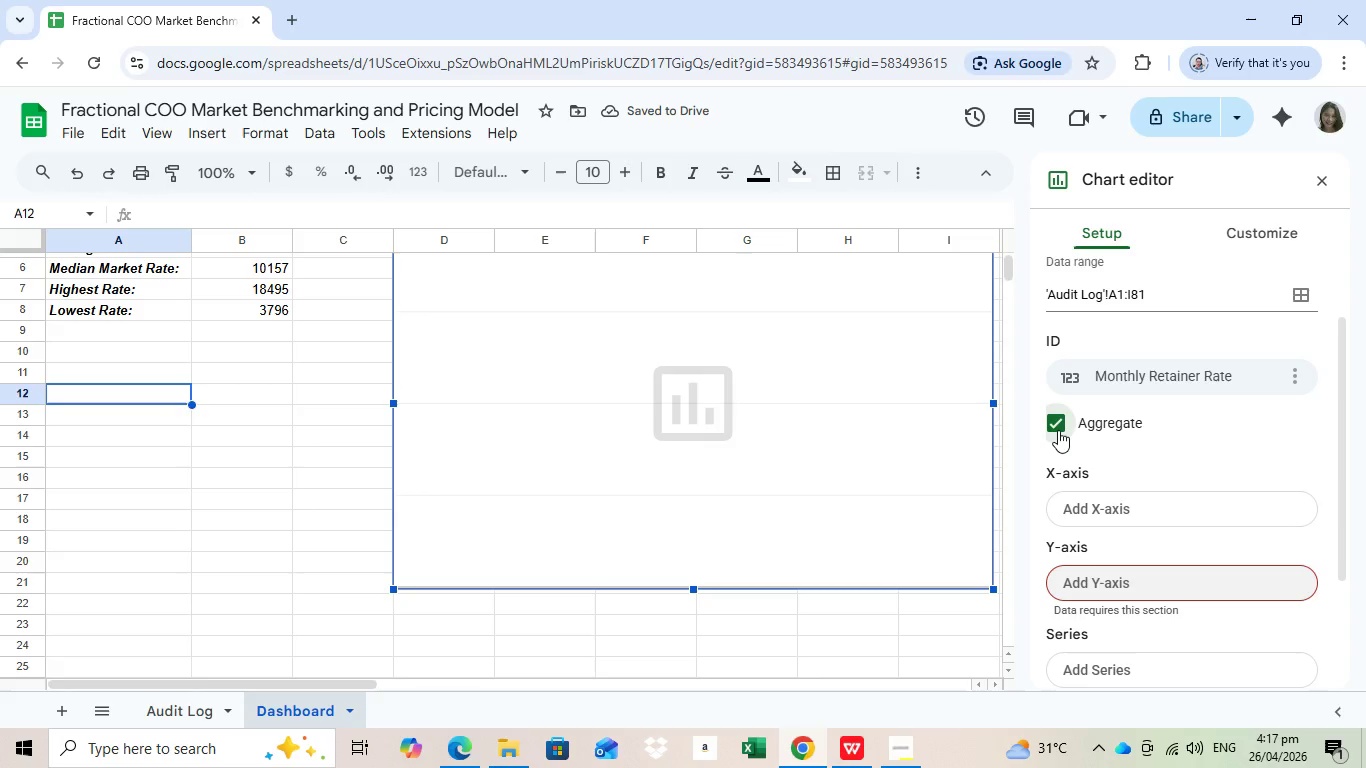 
left_click([1058, 430])
 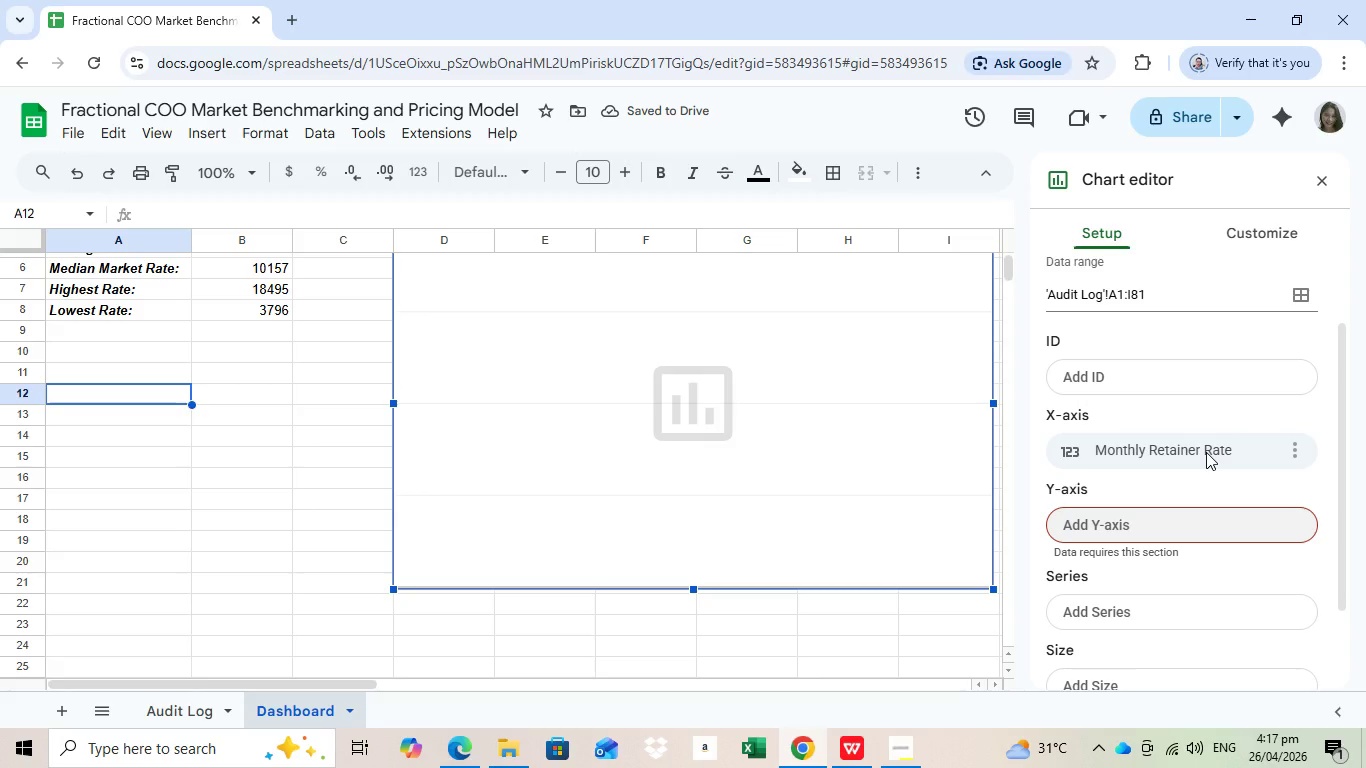 
wait(5.88)
 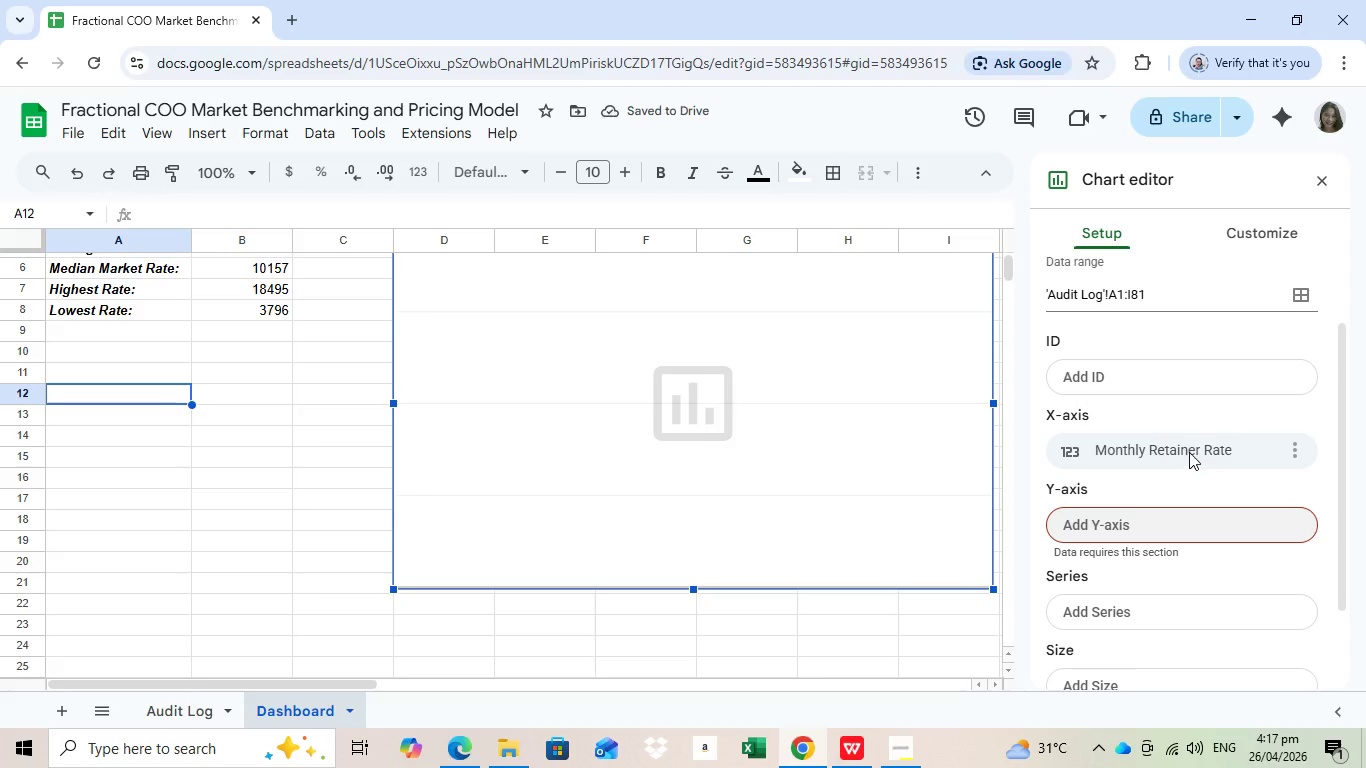 
left_click([1297, 449])
 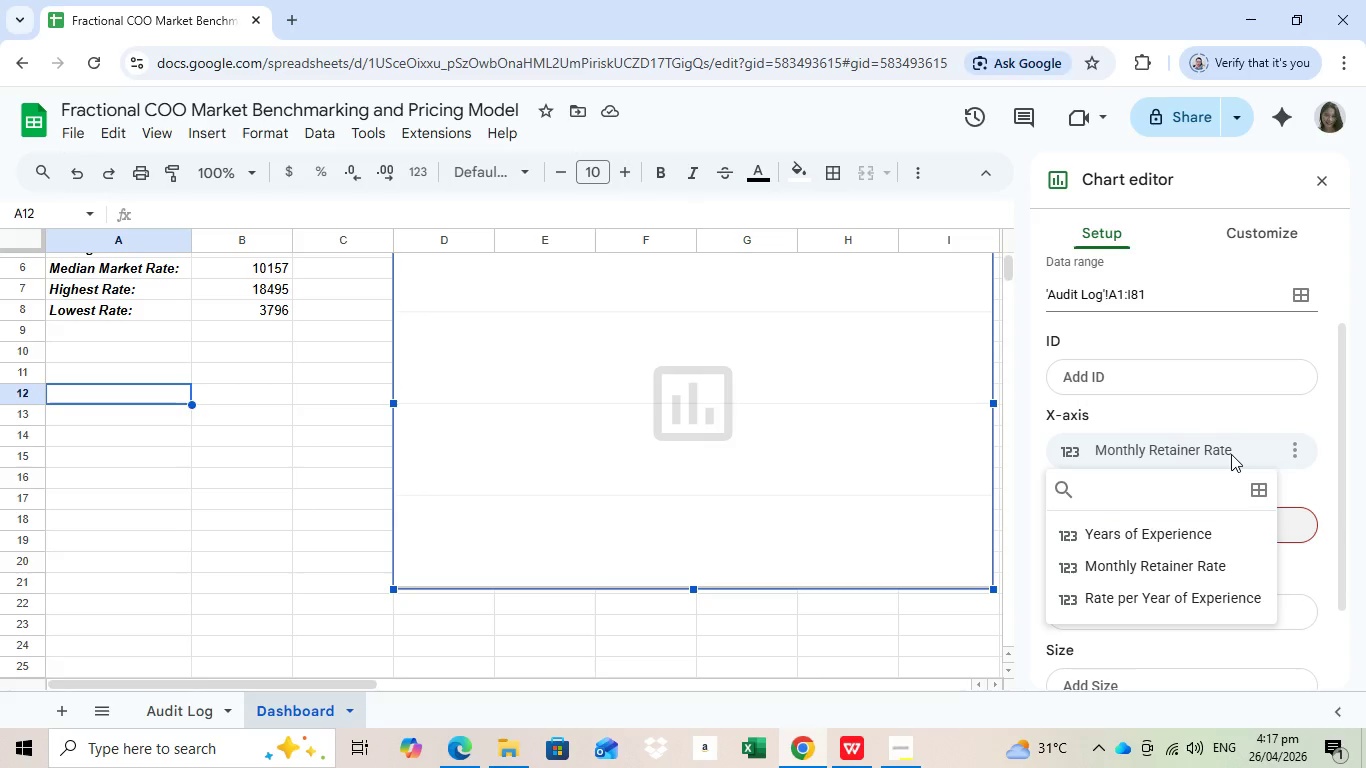 
left_click([1231, 454])
 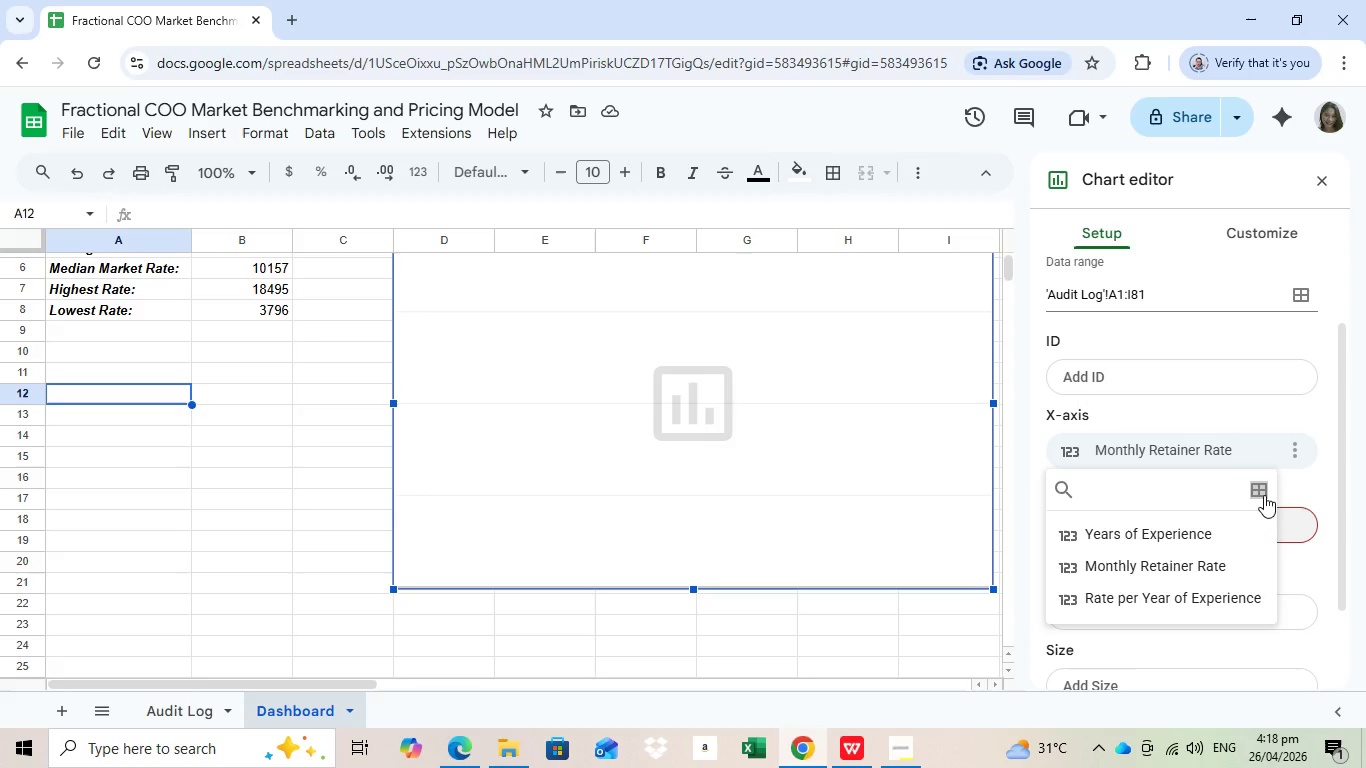 
wait(12.89)
 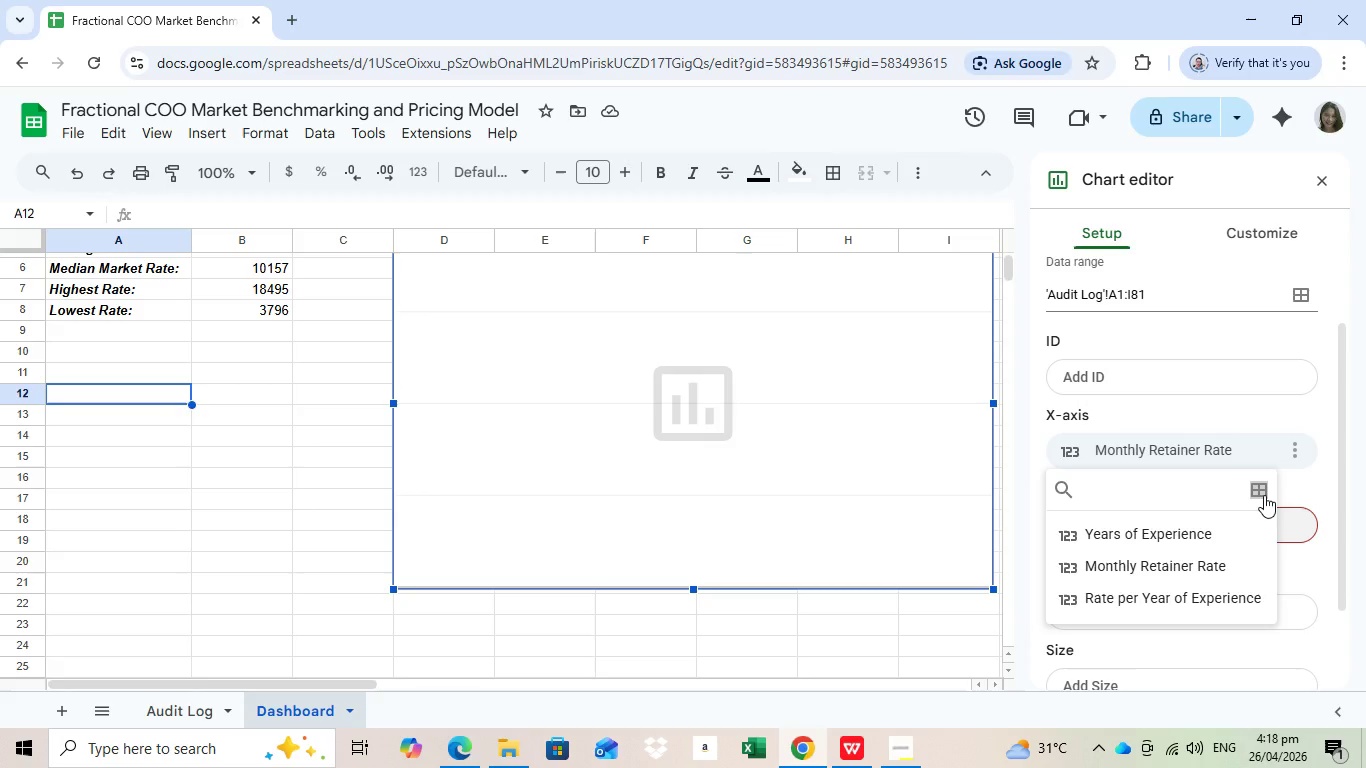 
left_click([1309, 292])
 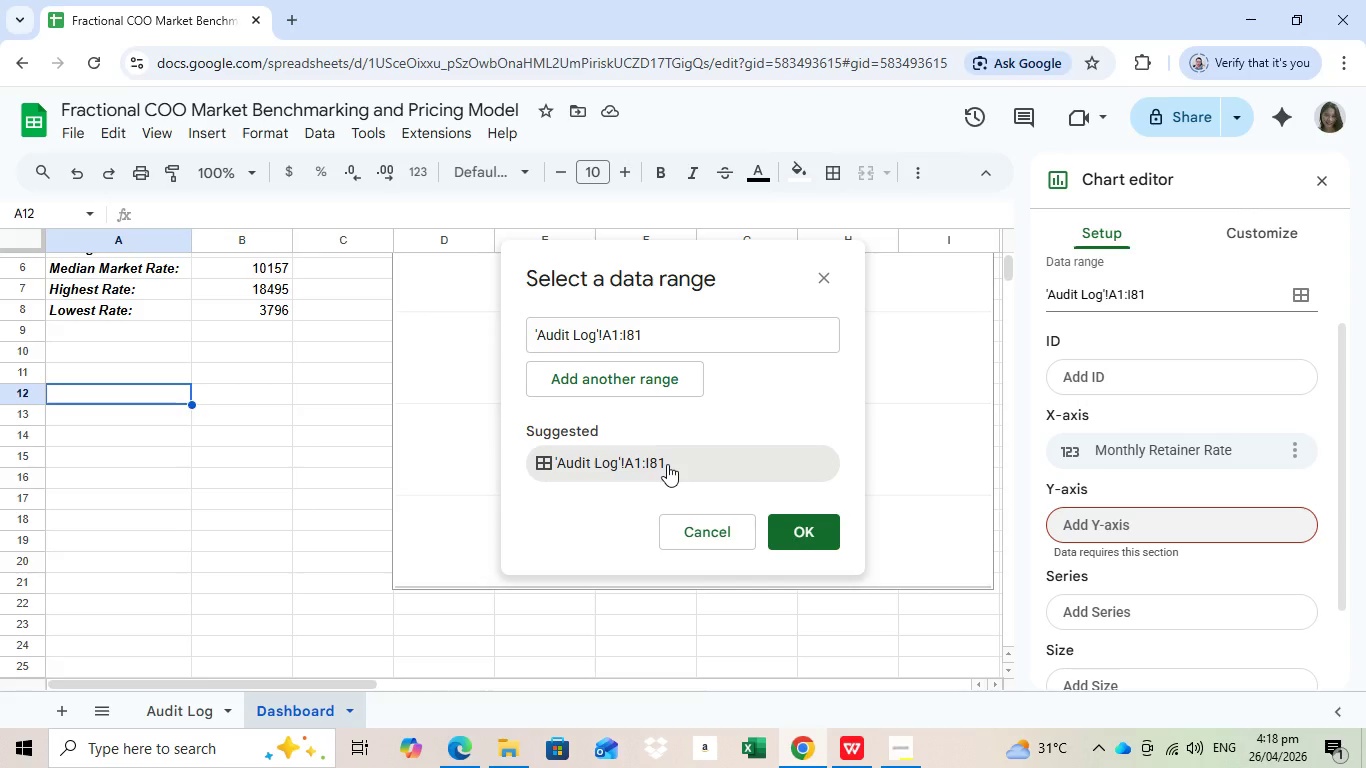 
left_click([667, 464])
 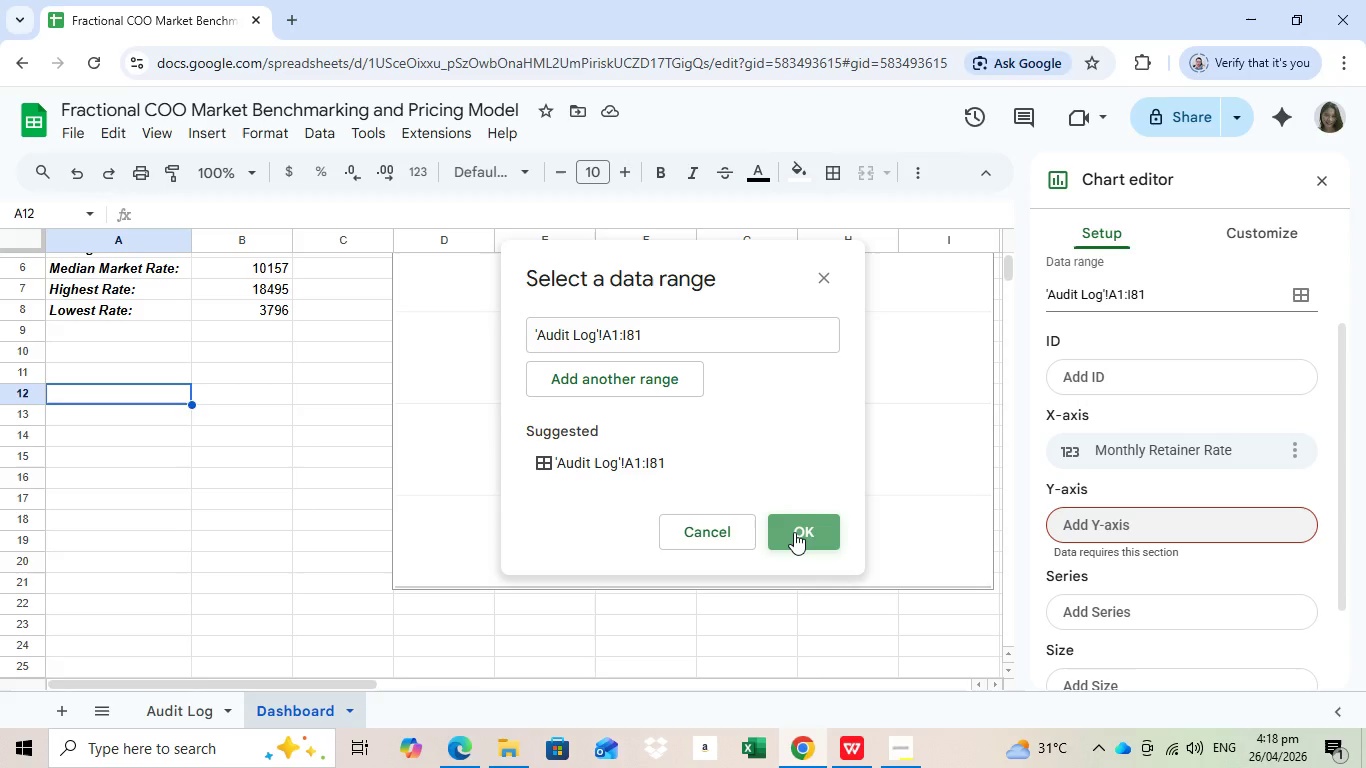 
left_click([794, 532])
 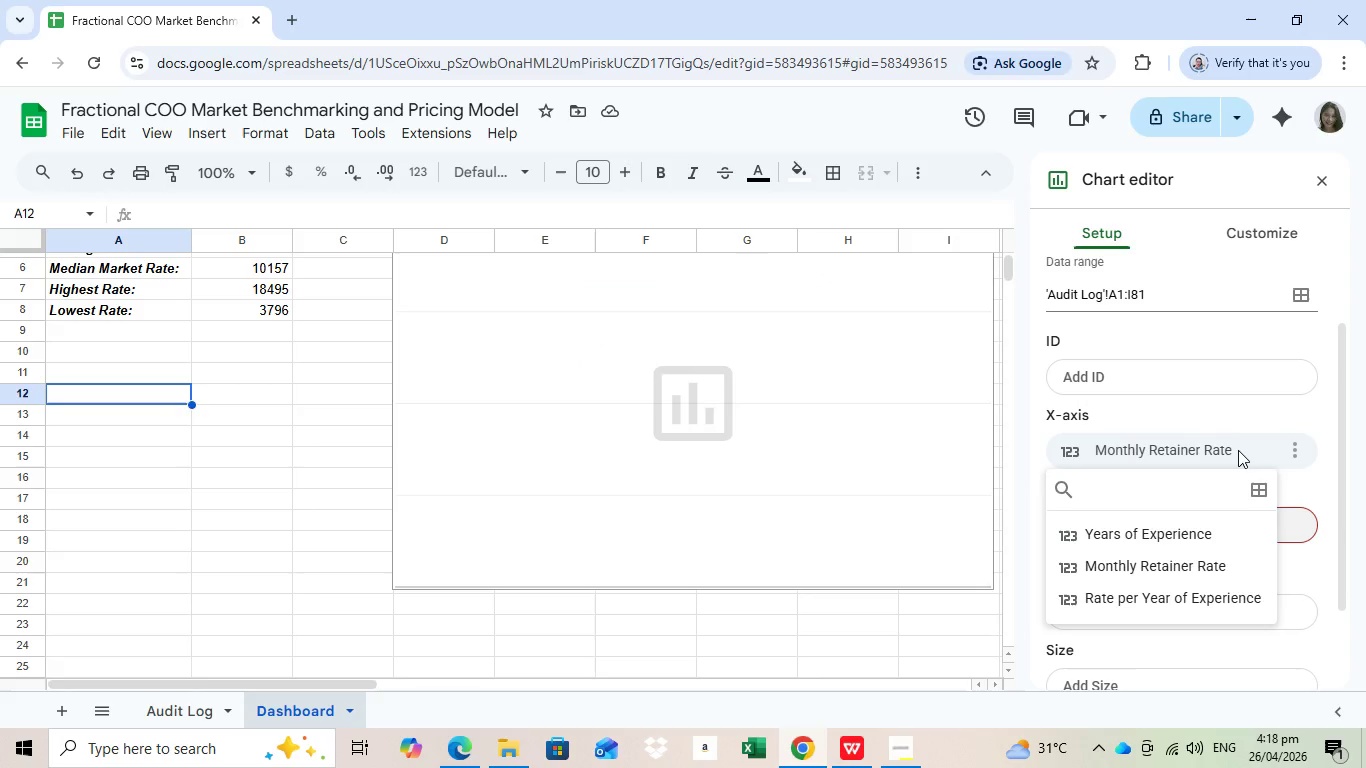 
left_click([1238, 450])
 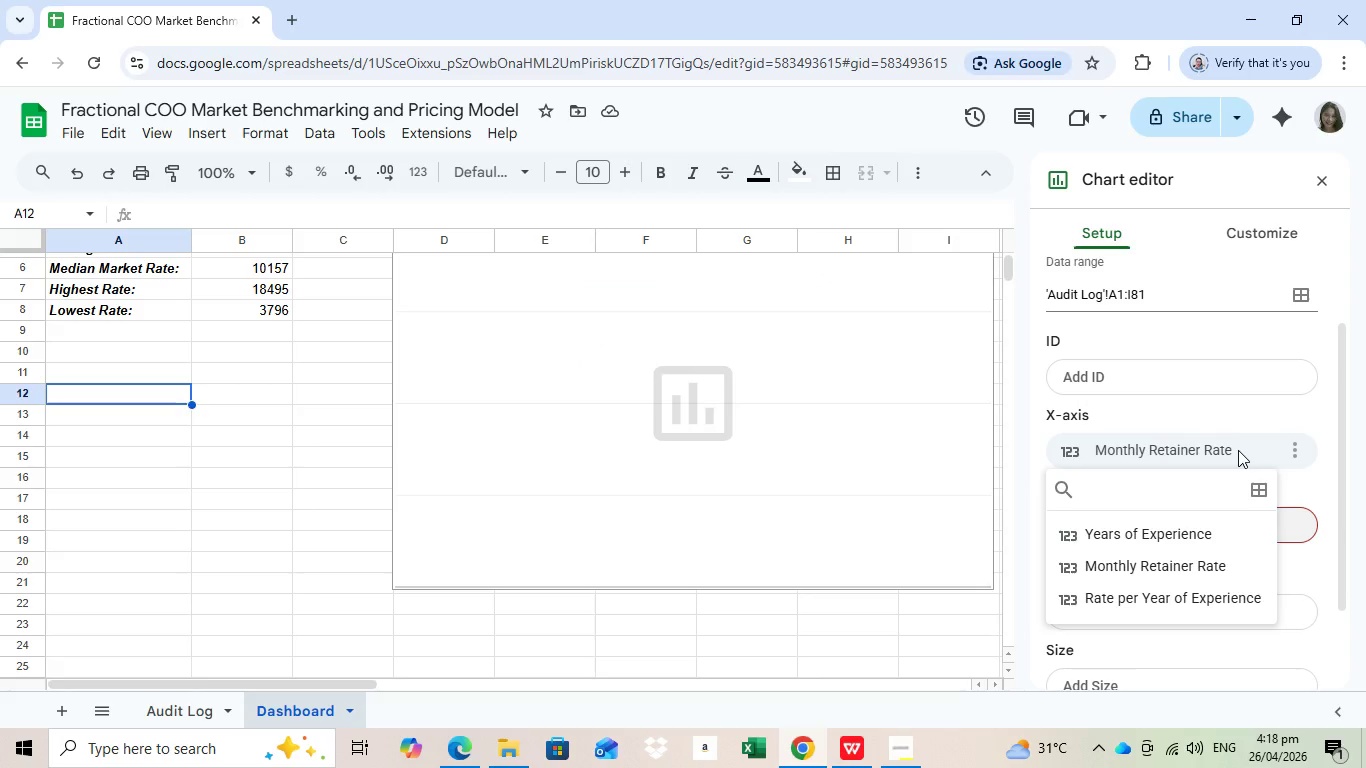 
mouse_move([1256, 468])
 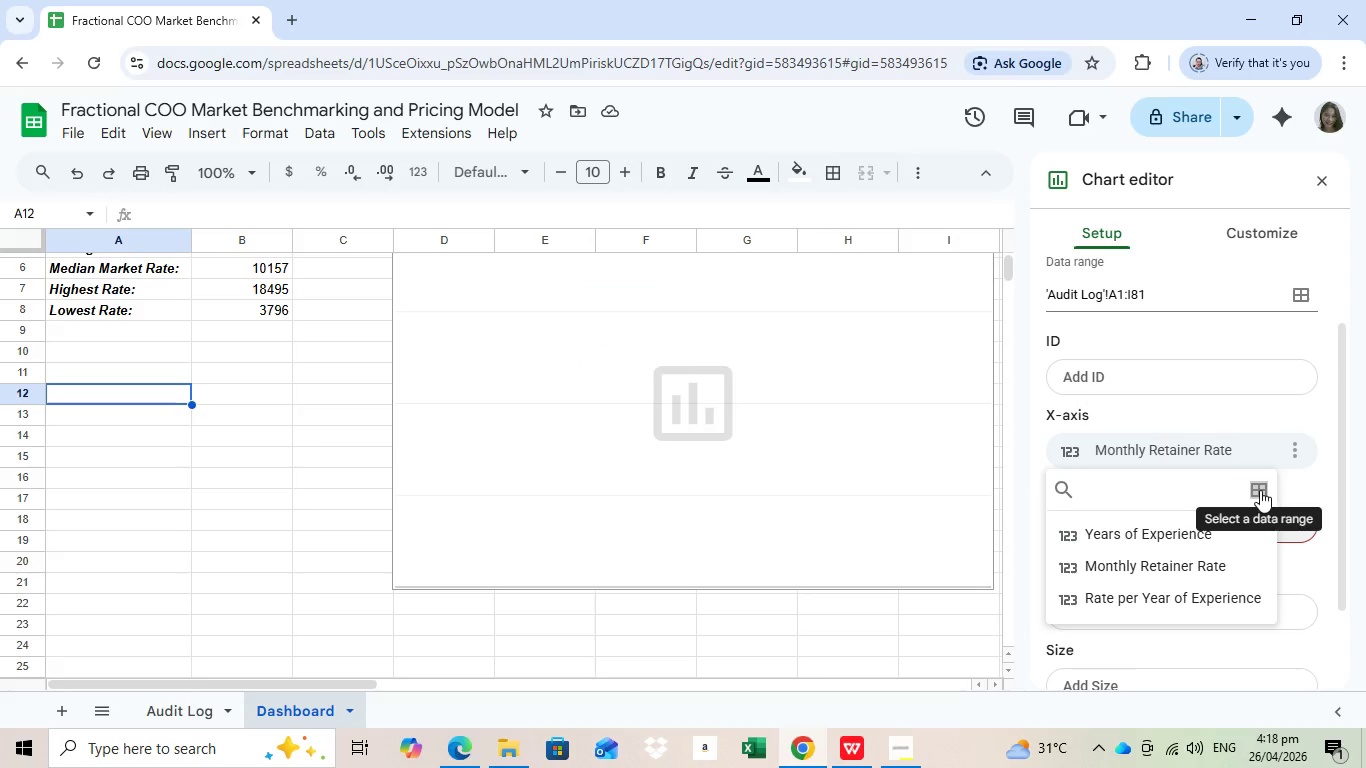 
left_click([1260, 490])
 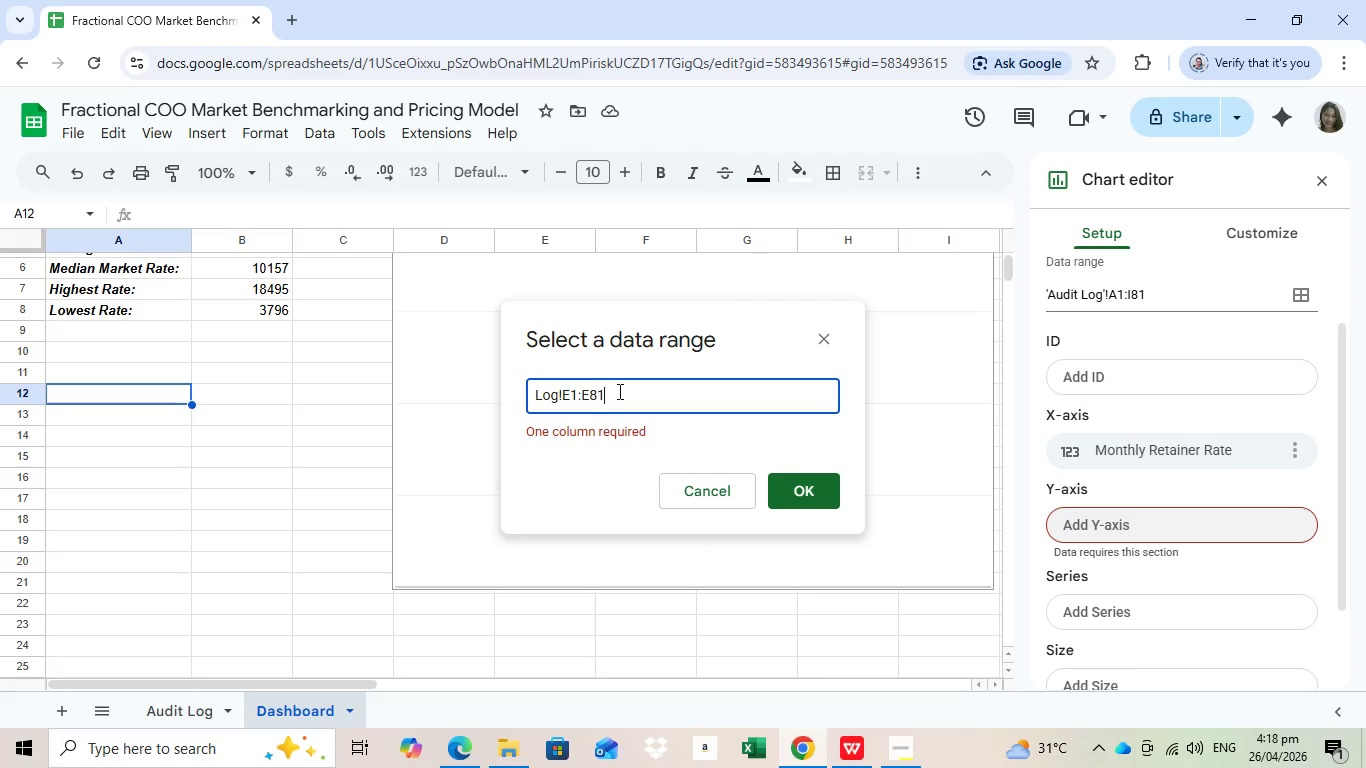 
left_click([615, 390])
 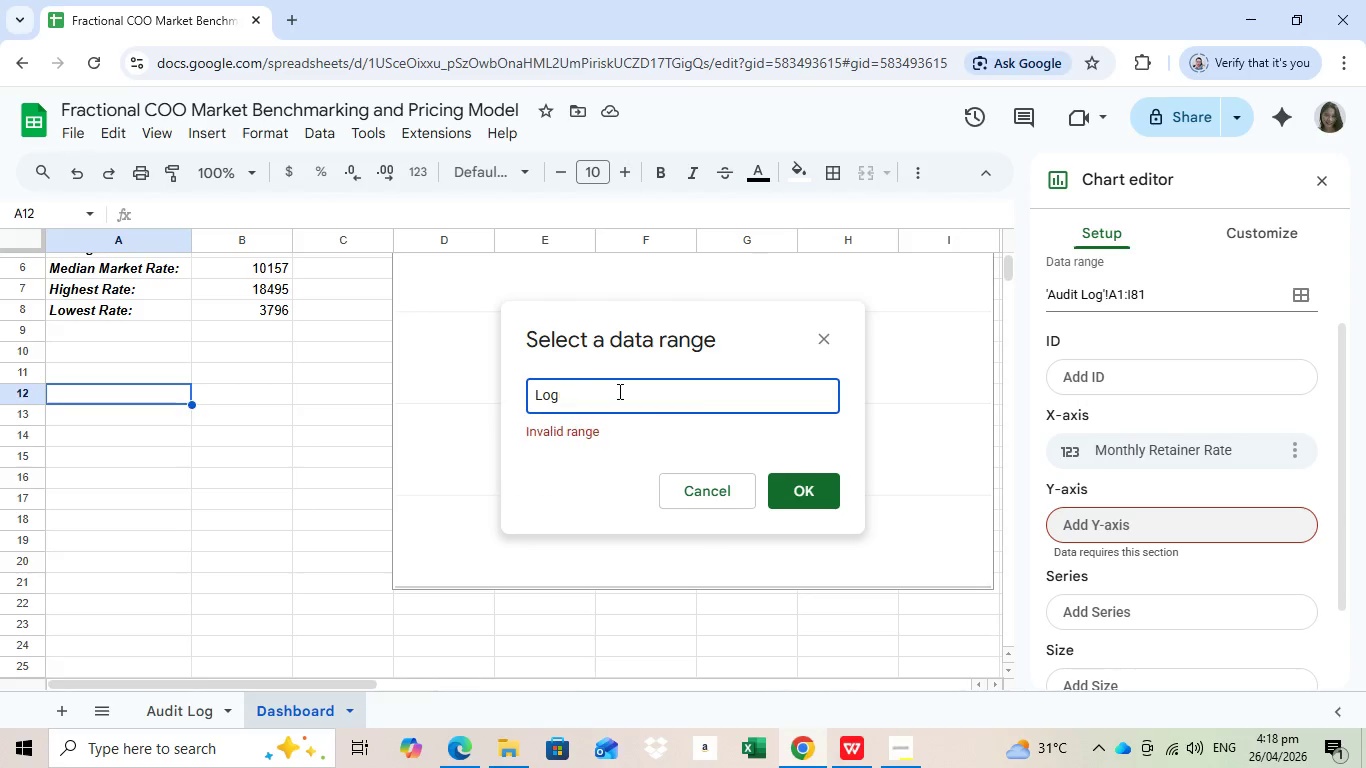 
key(Backspace)
 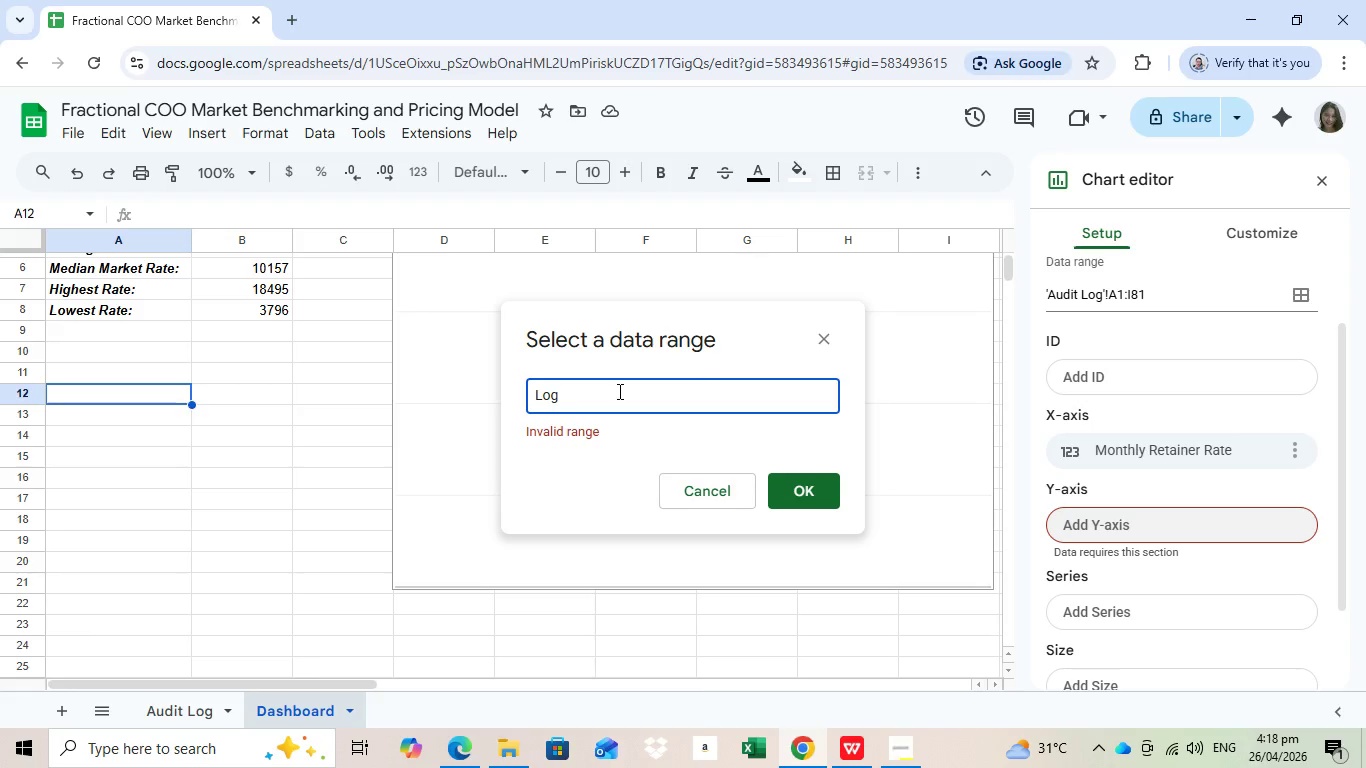 
key(Backspace)
 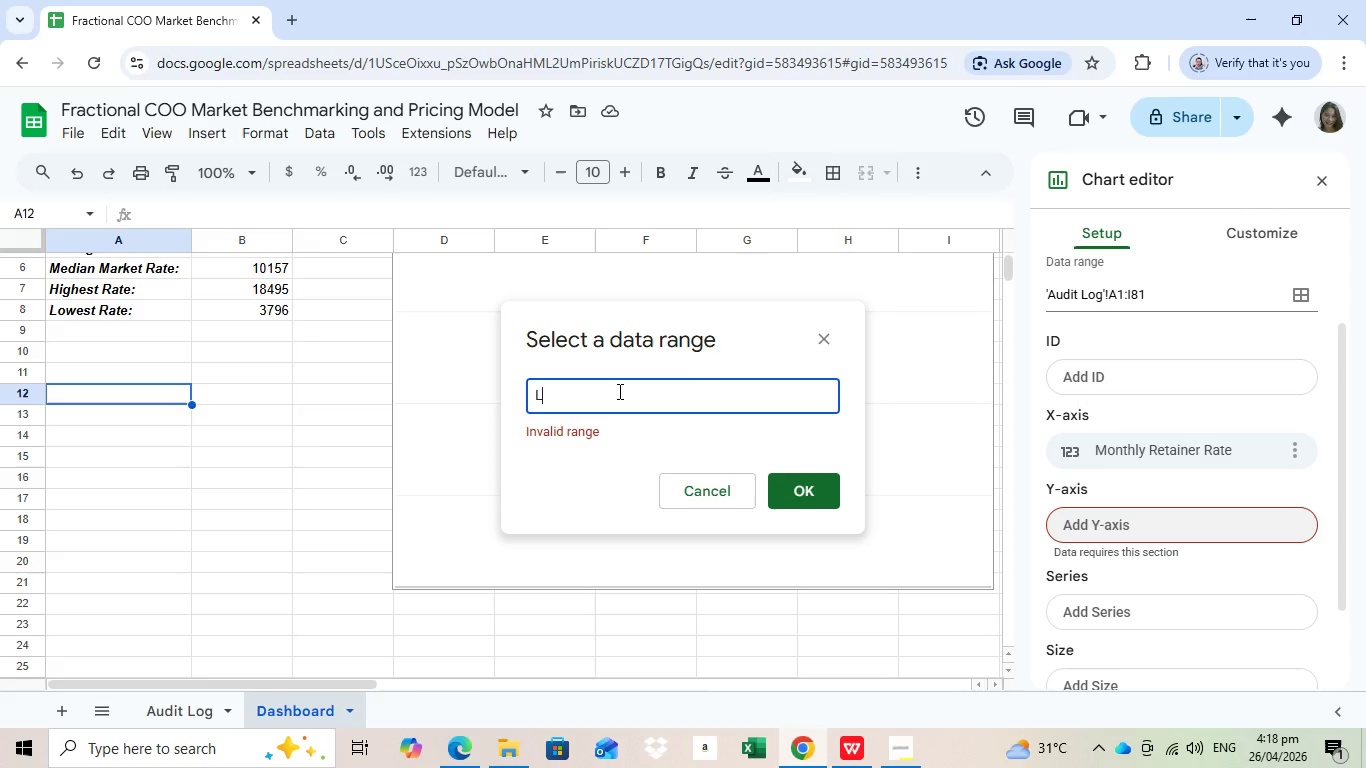 
key(Backspace)
 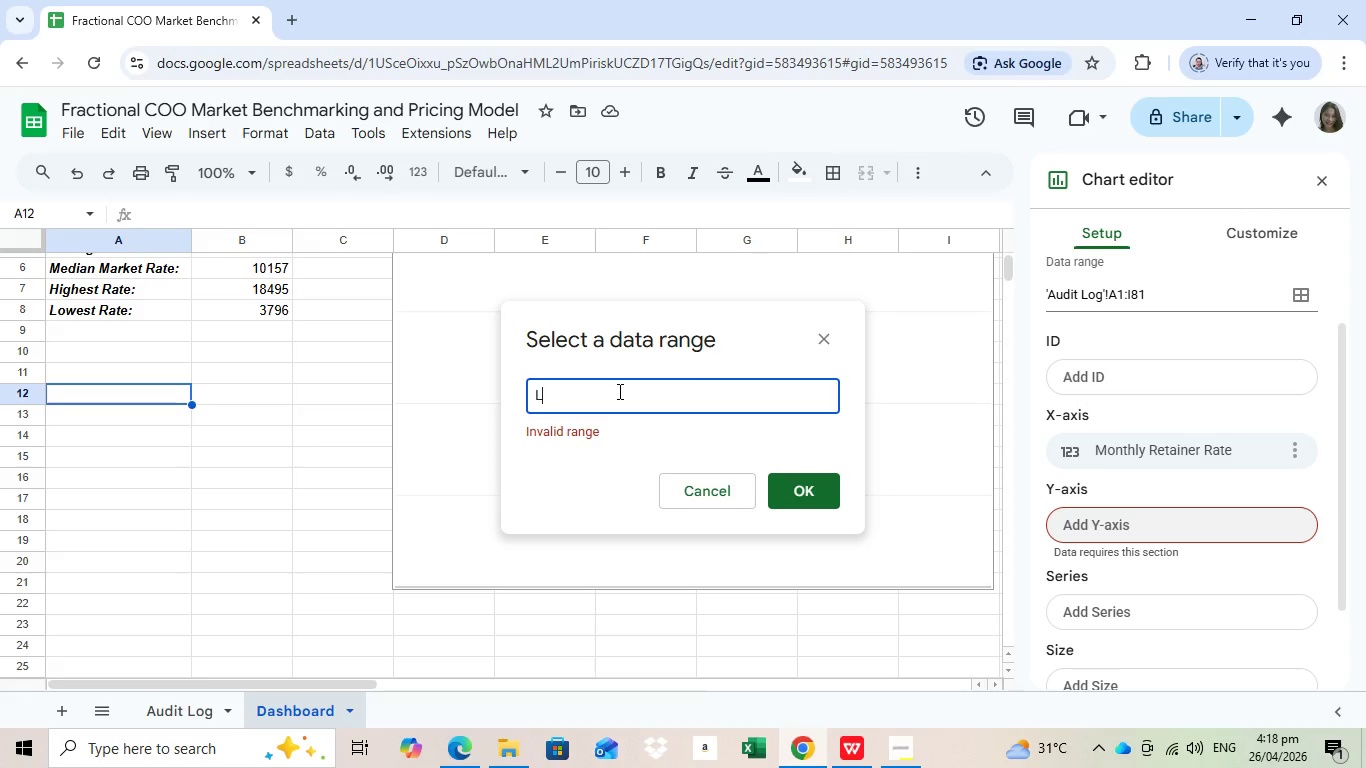 
key(Backspace)
 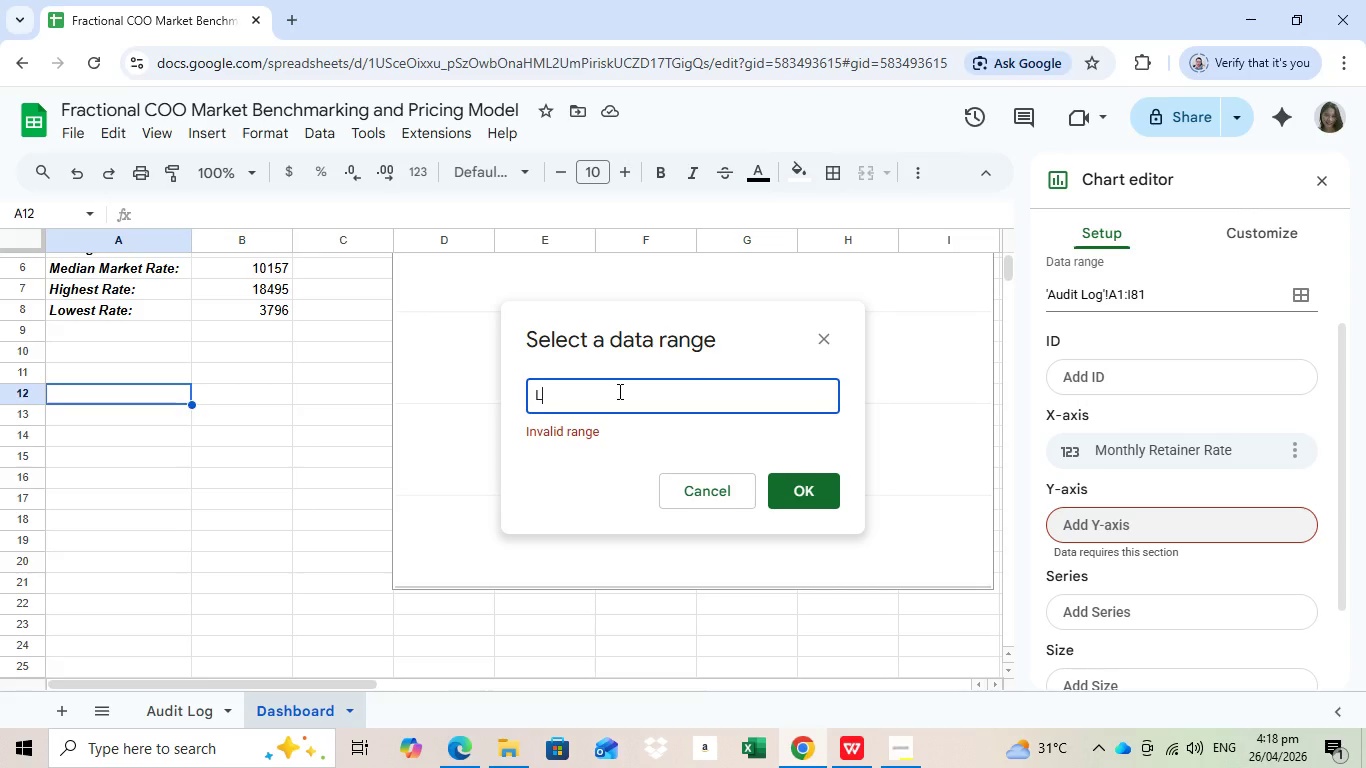 
key(Backspace)
 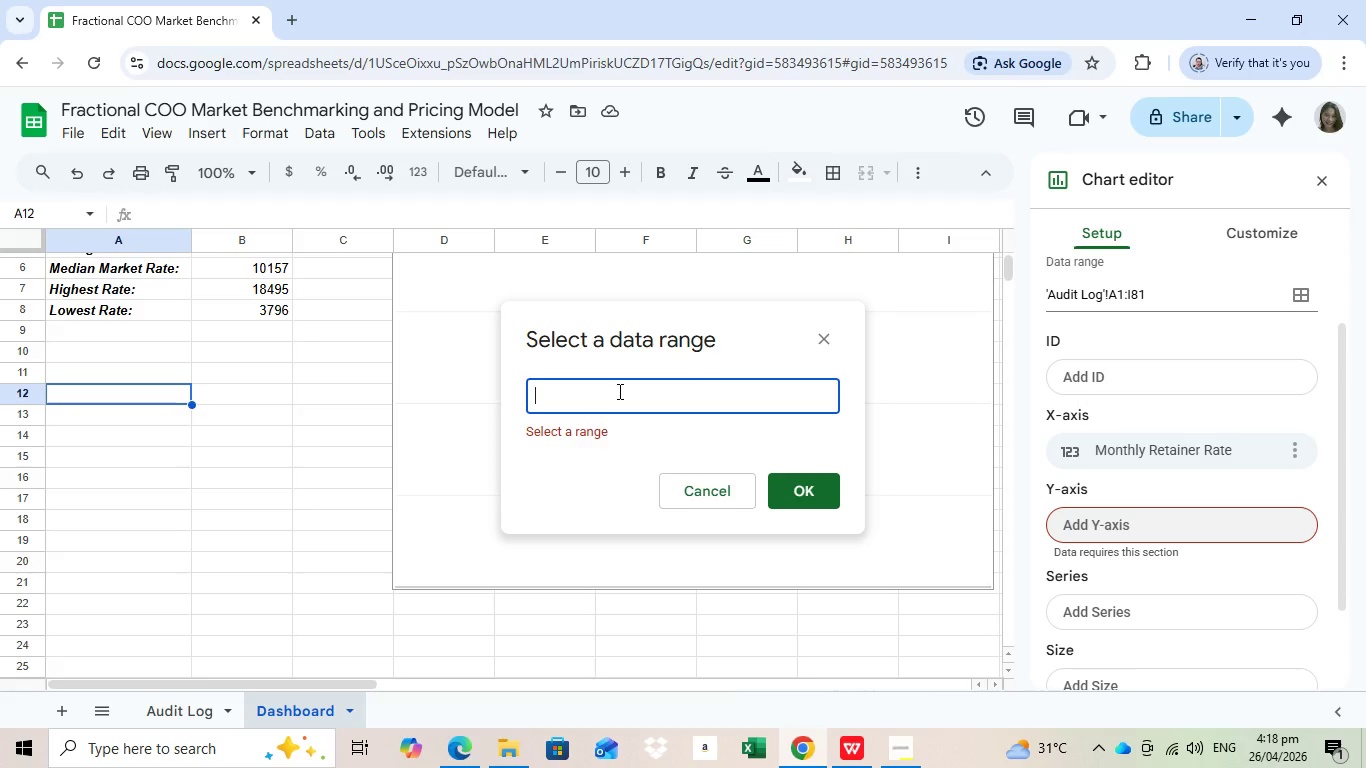 
key(Backspace)
 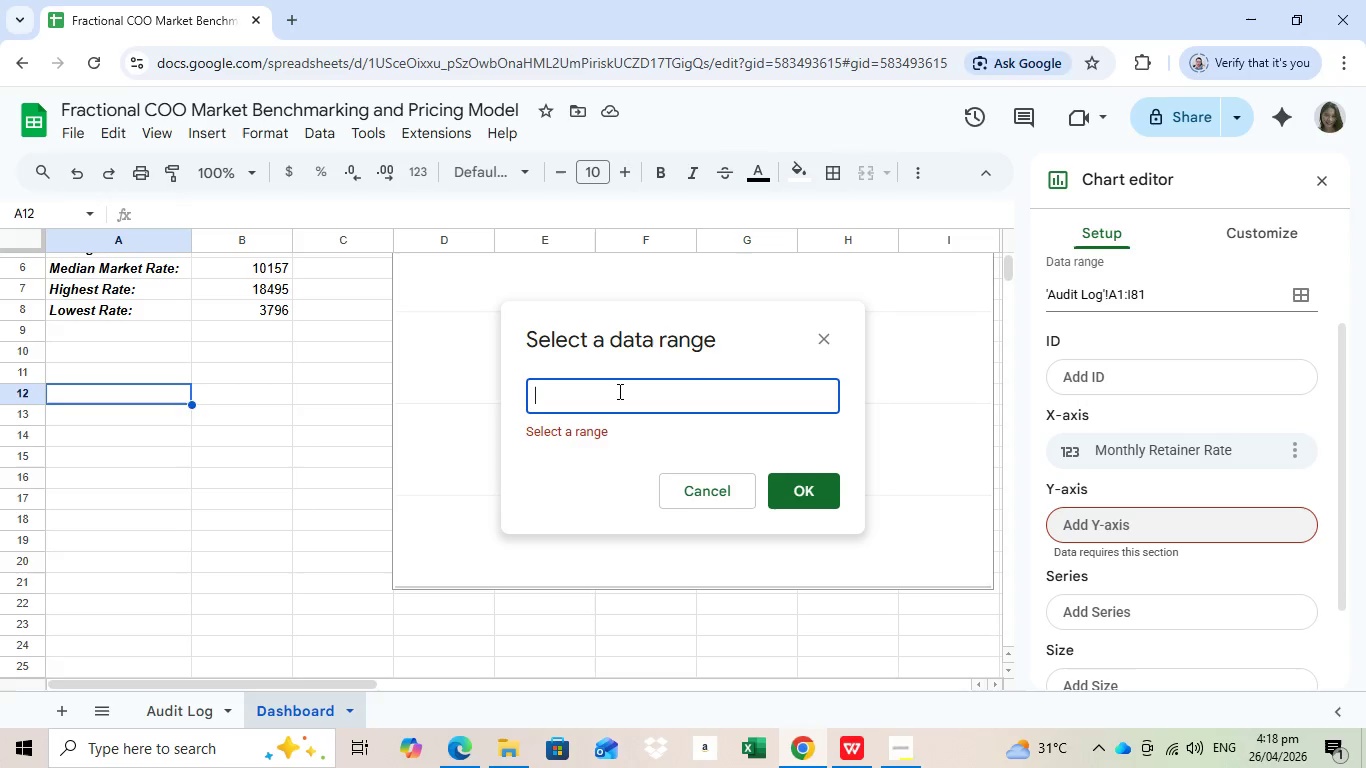 
key(Backspace)
 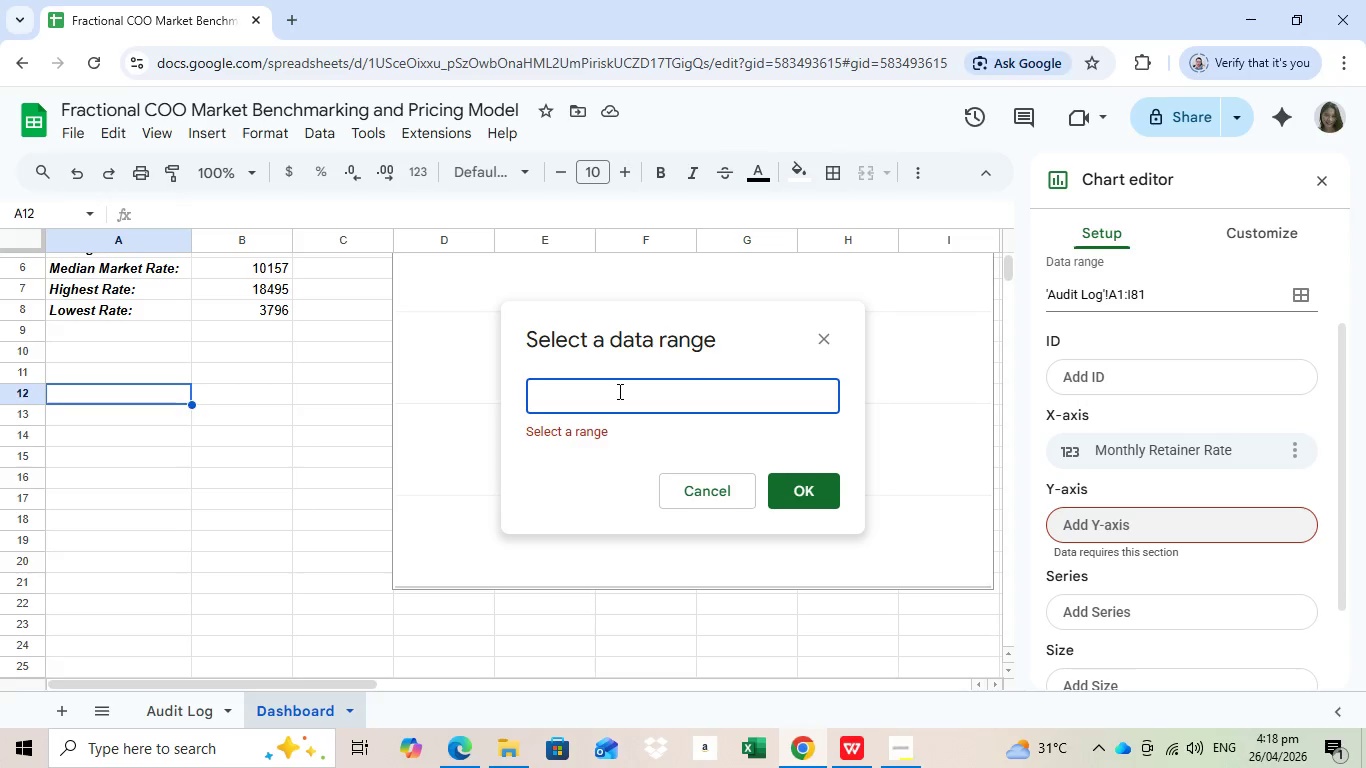 
key(Backspace)
 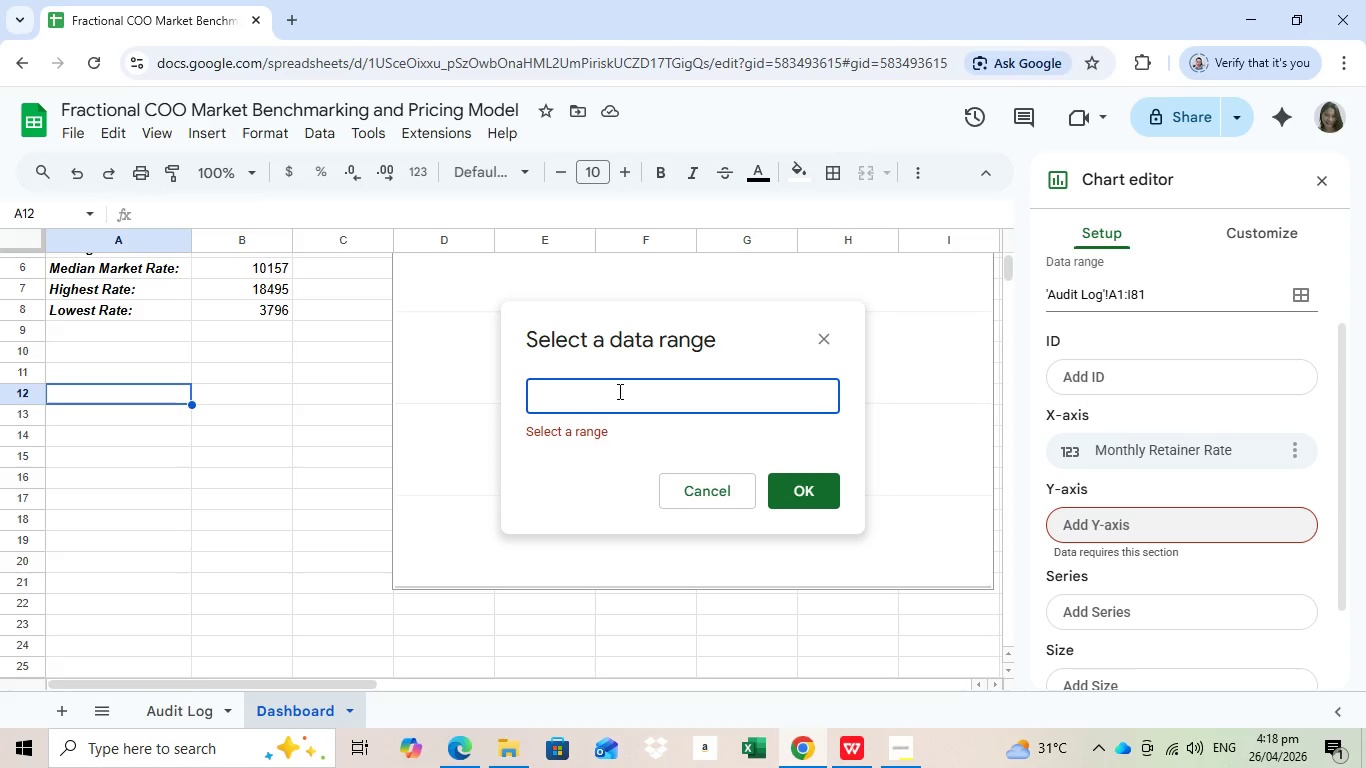 
key(Backspace)
 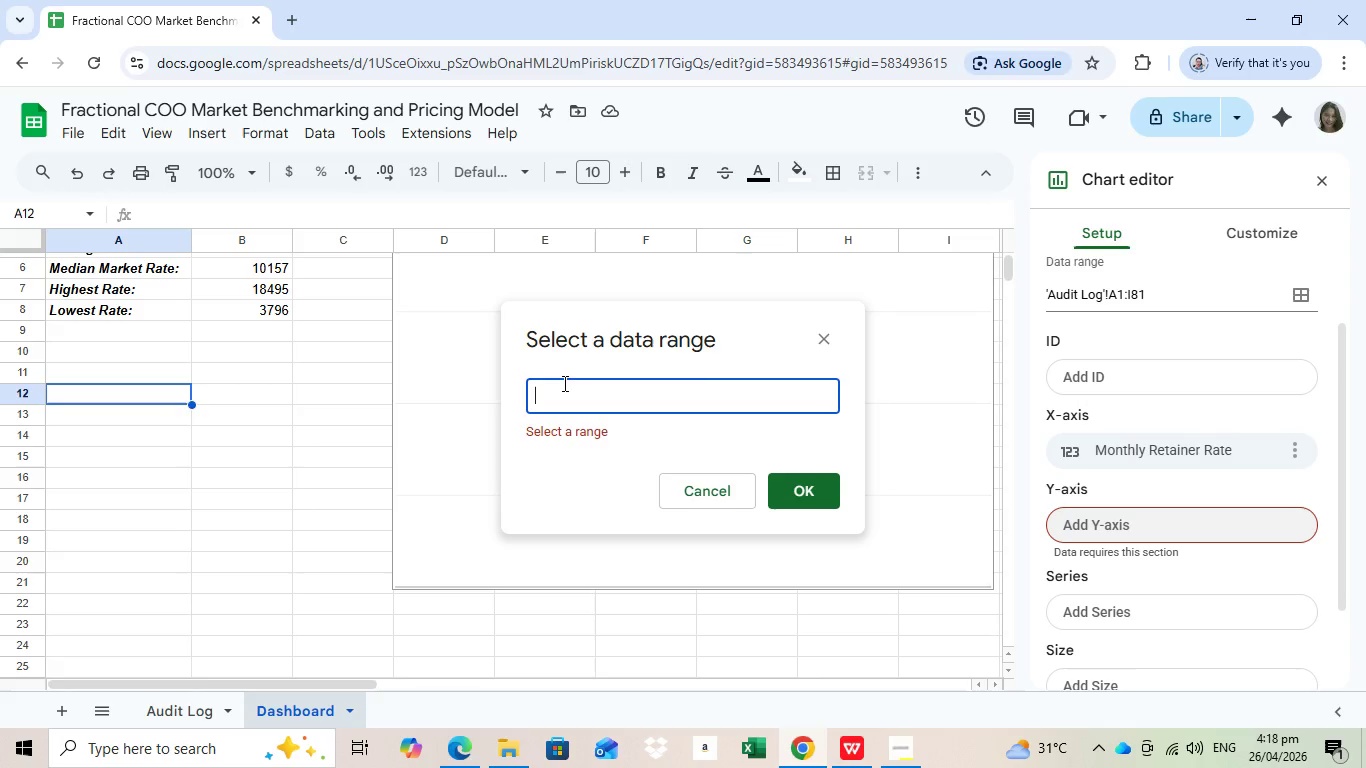 
key(Backspace)
 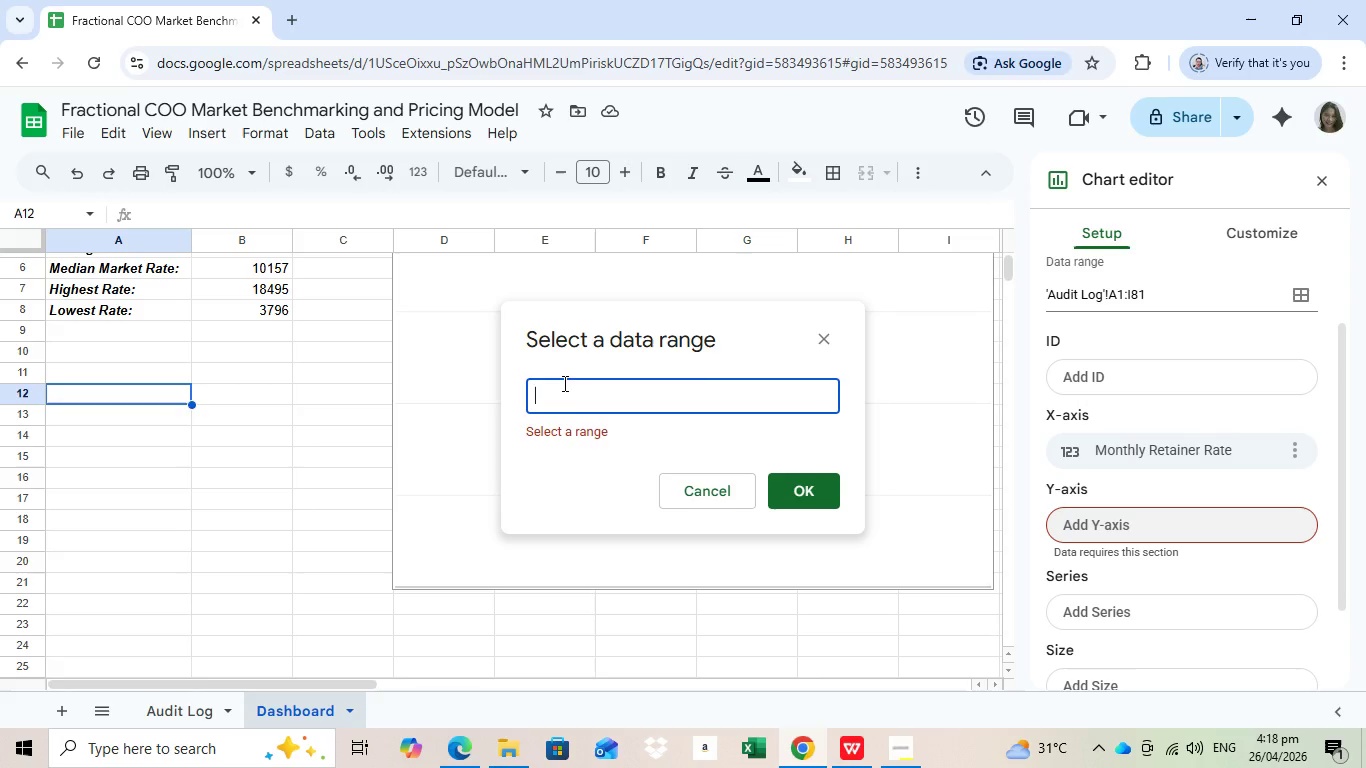 
key(Backspace)
 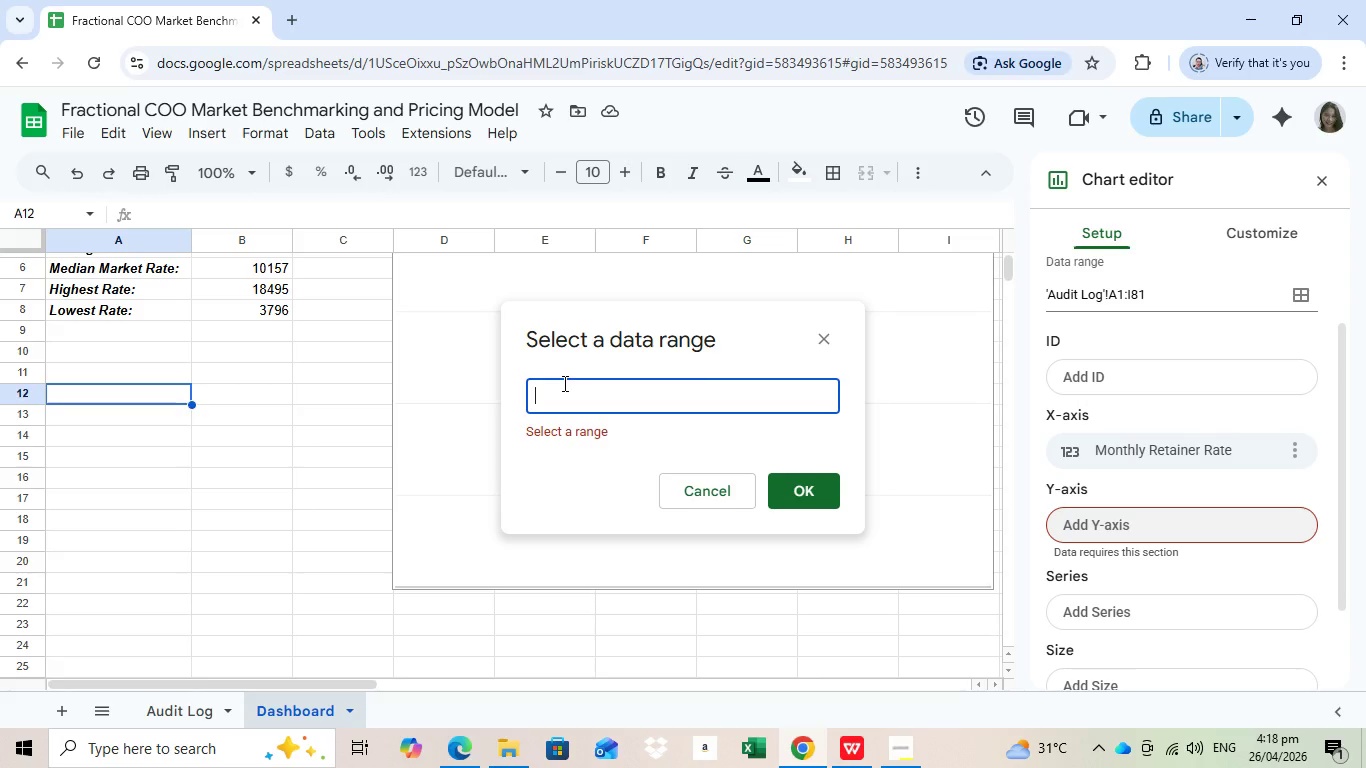 
left_click([197, 714])
 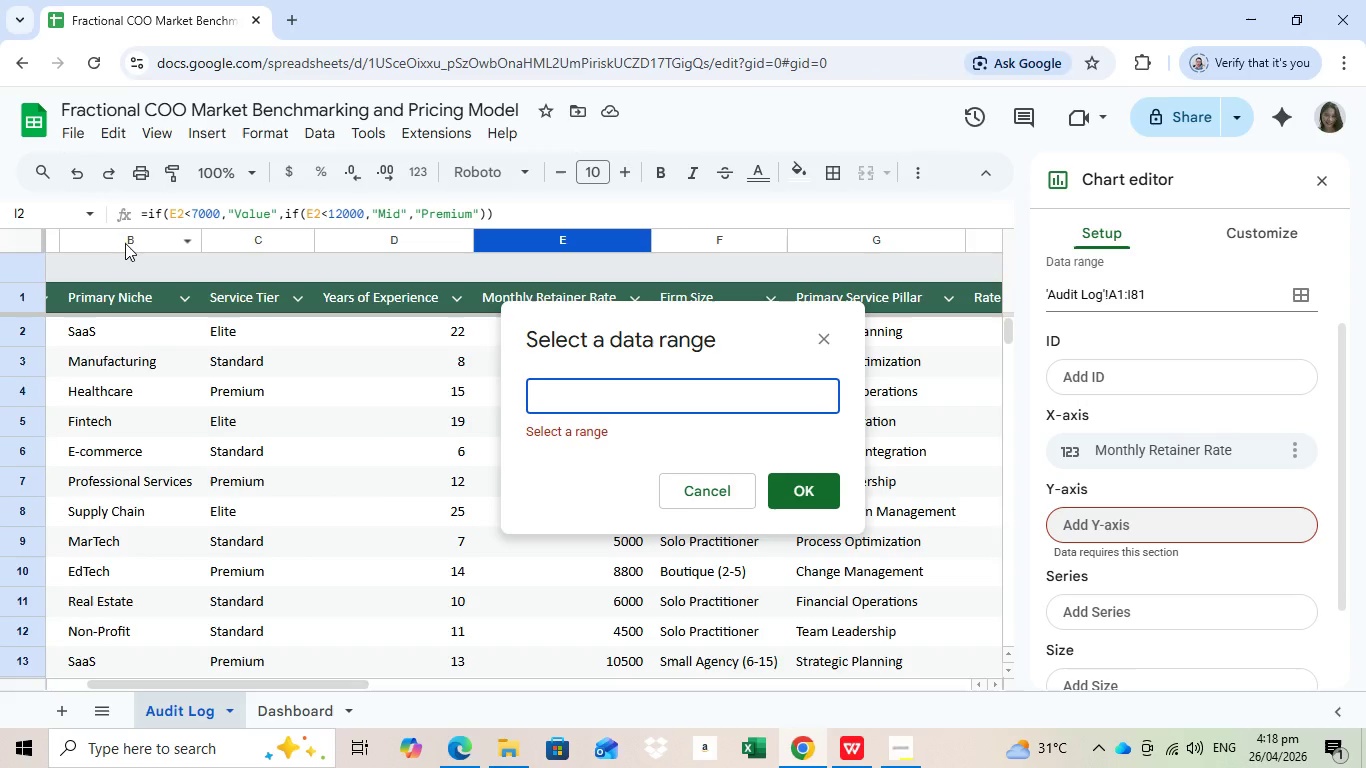 
left_click([125, 243])
 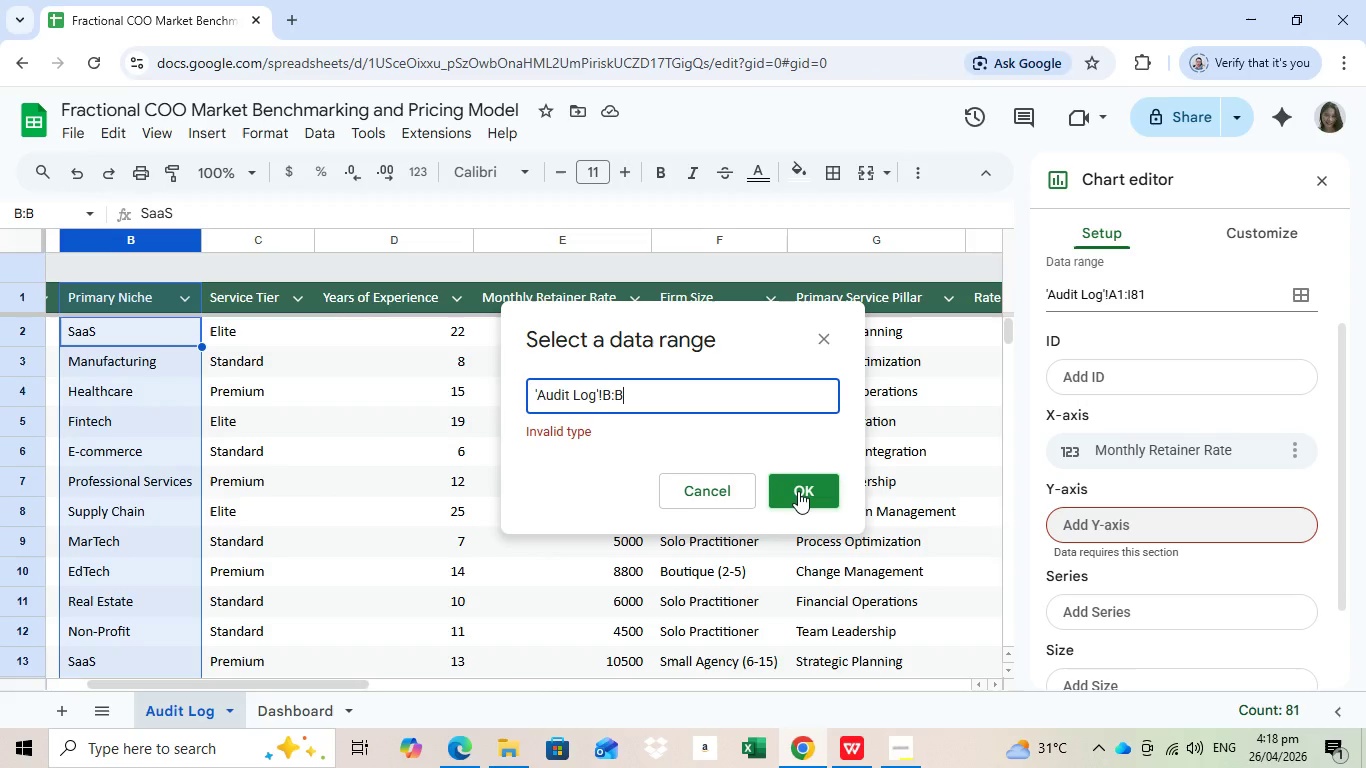 
left_click([797, 491])
 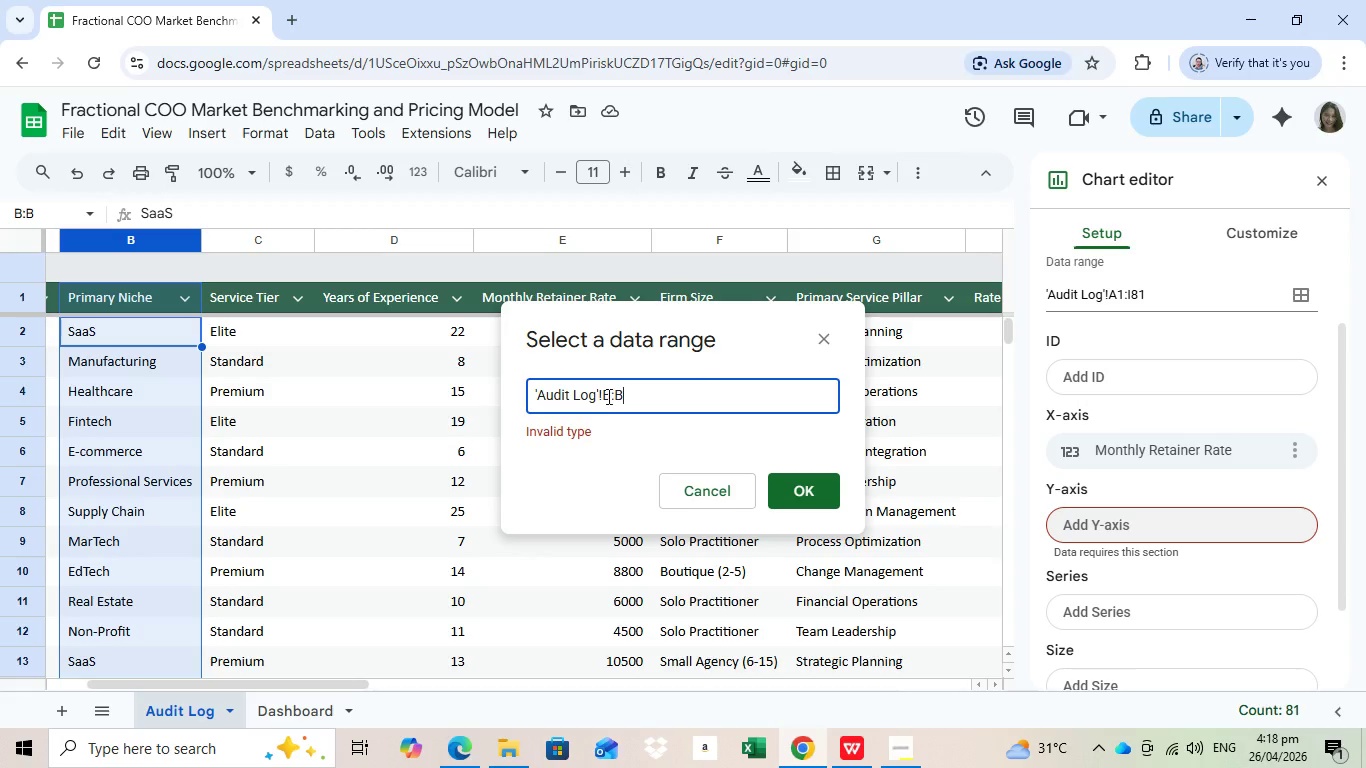 
wait(5.25)
 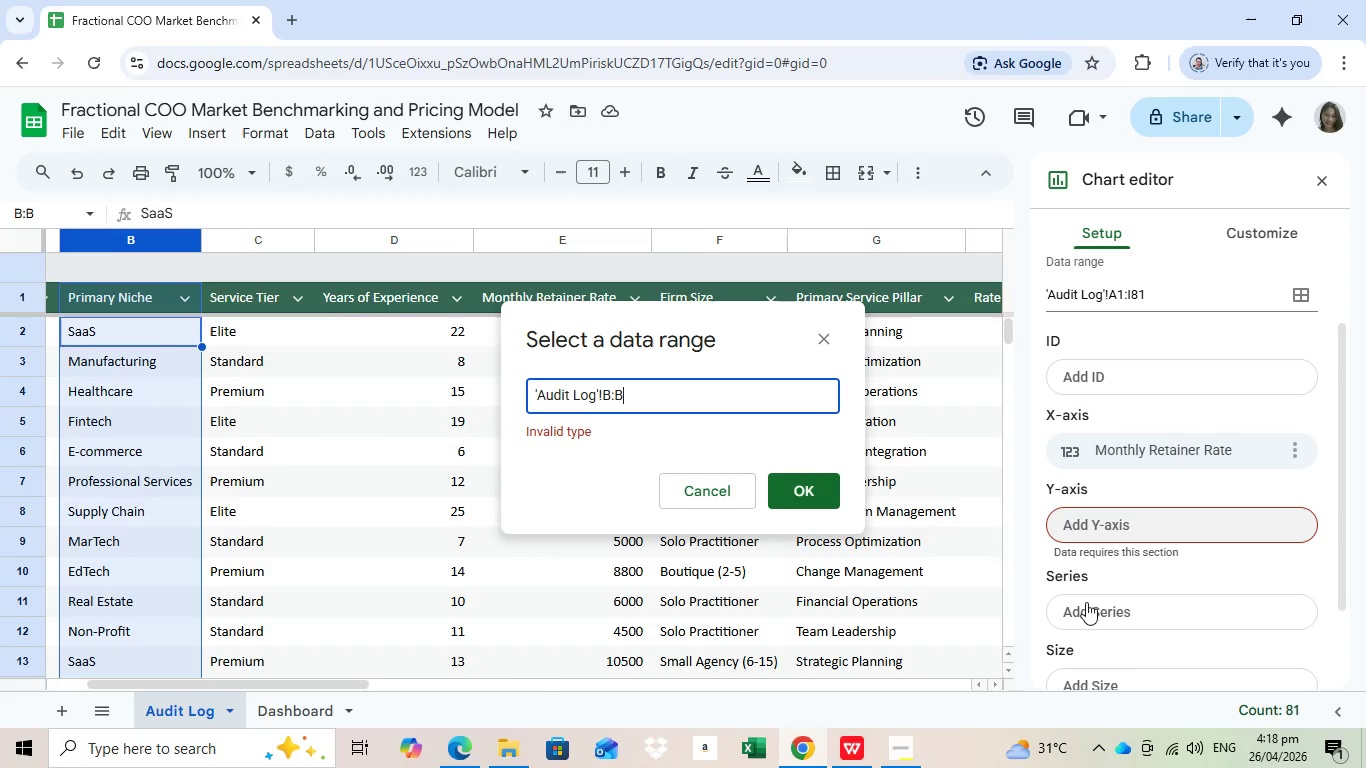 
left_click([607, 396])
 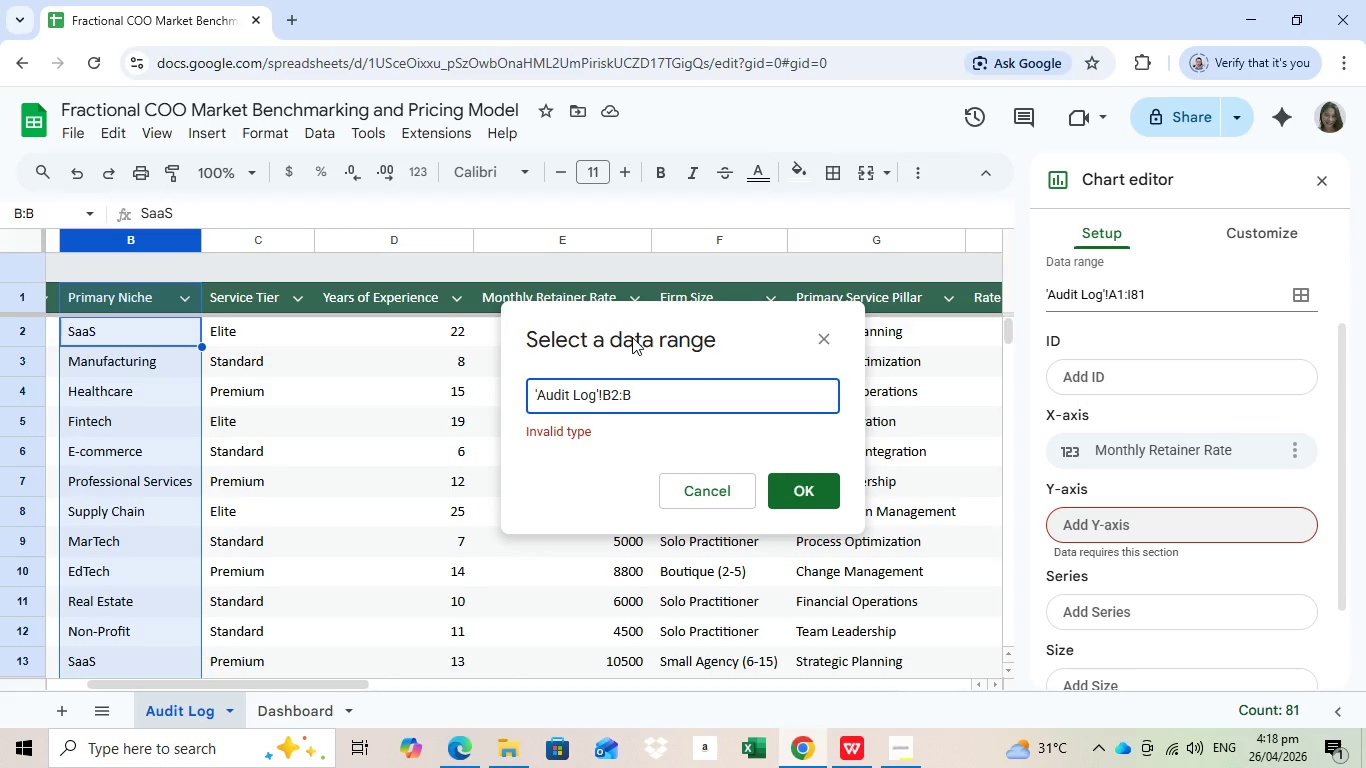 
key(2)
 